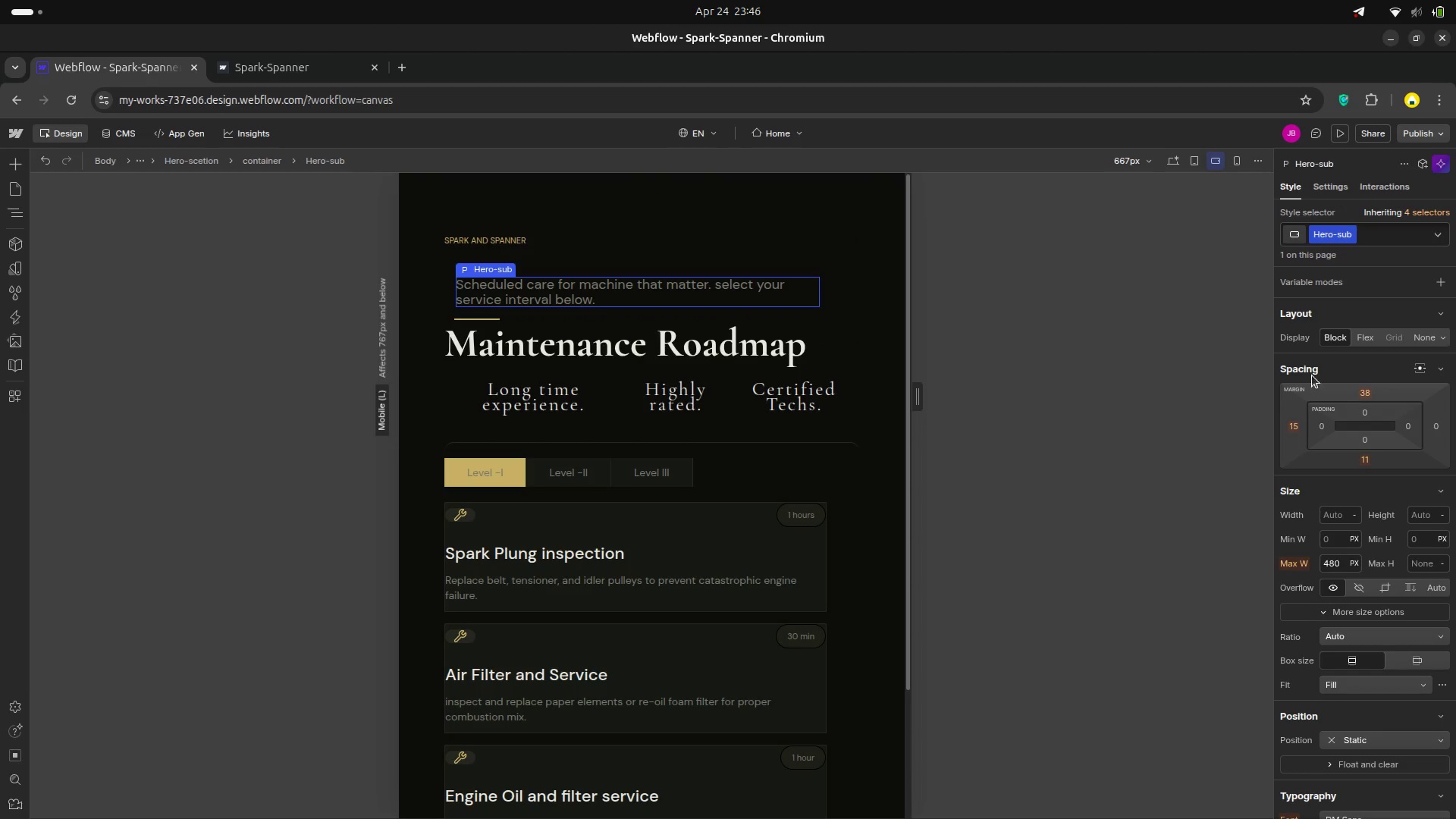 
mouse_move([1211, 179])
 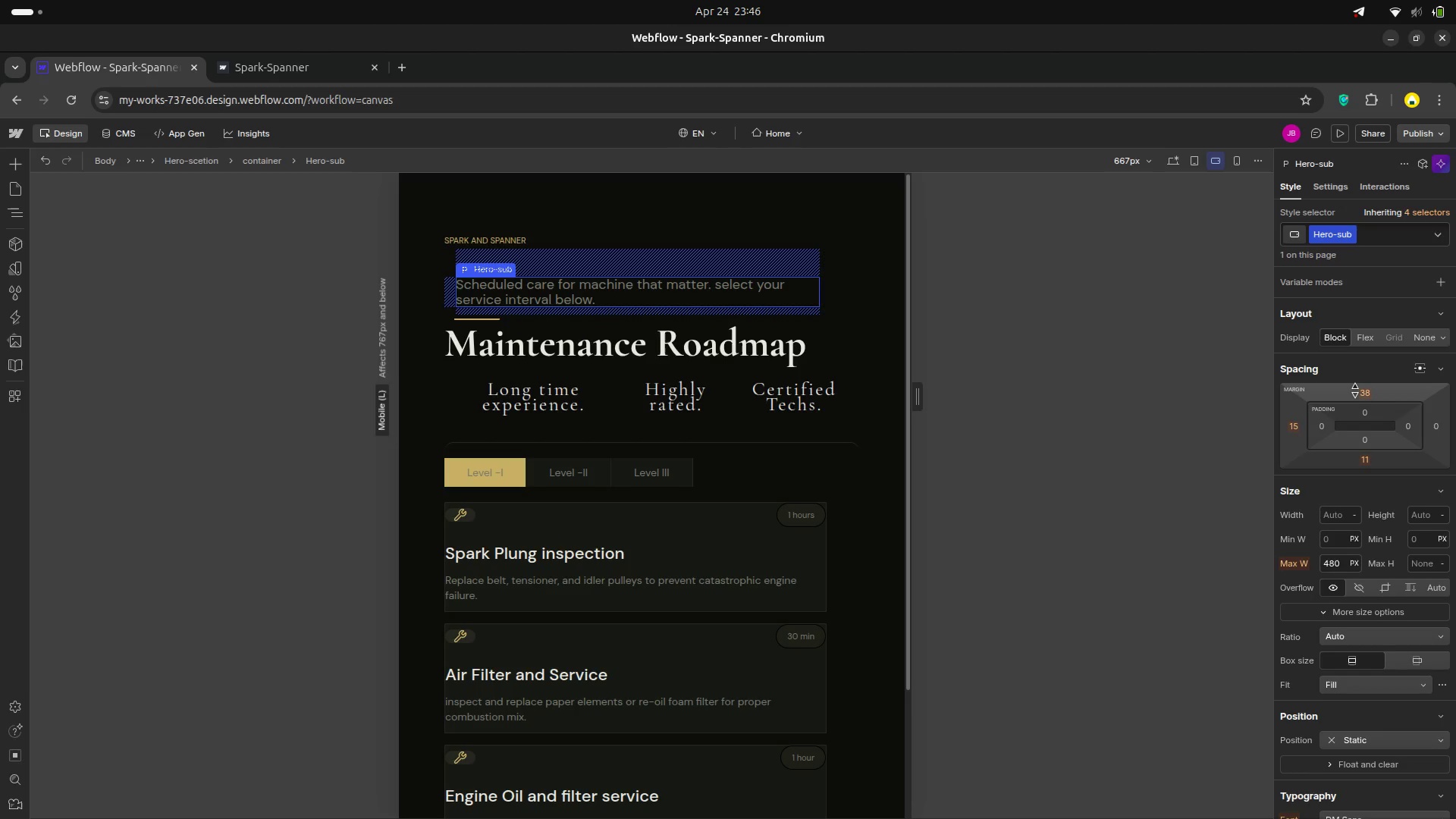 
left_click_drag(start_coordinate=[1356, 386], to_coordinate=[1357, 404])
 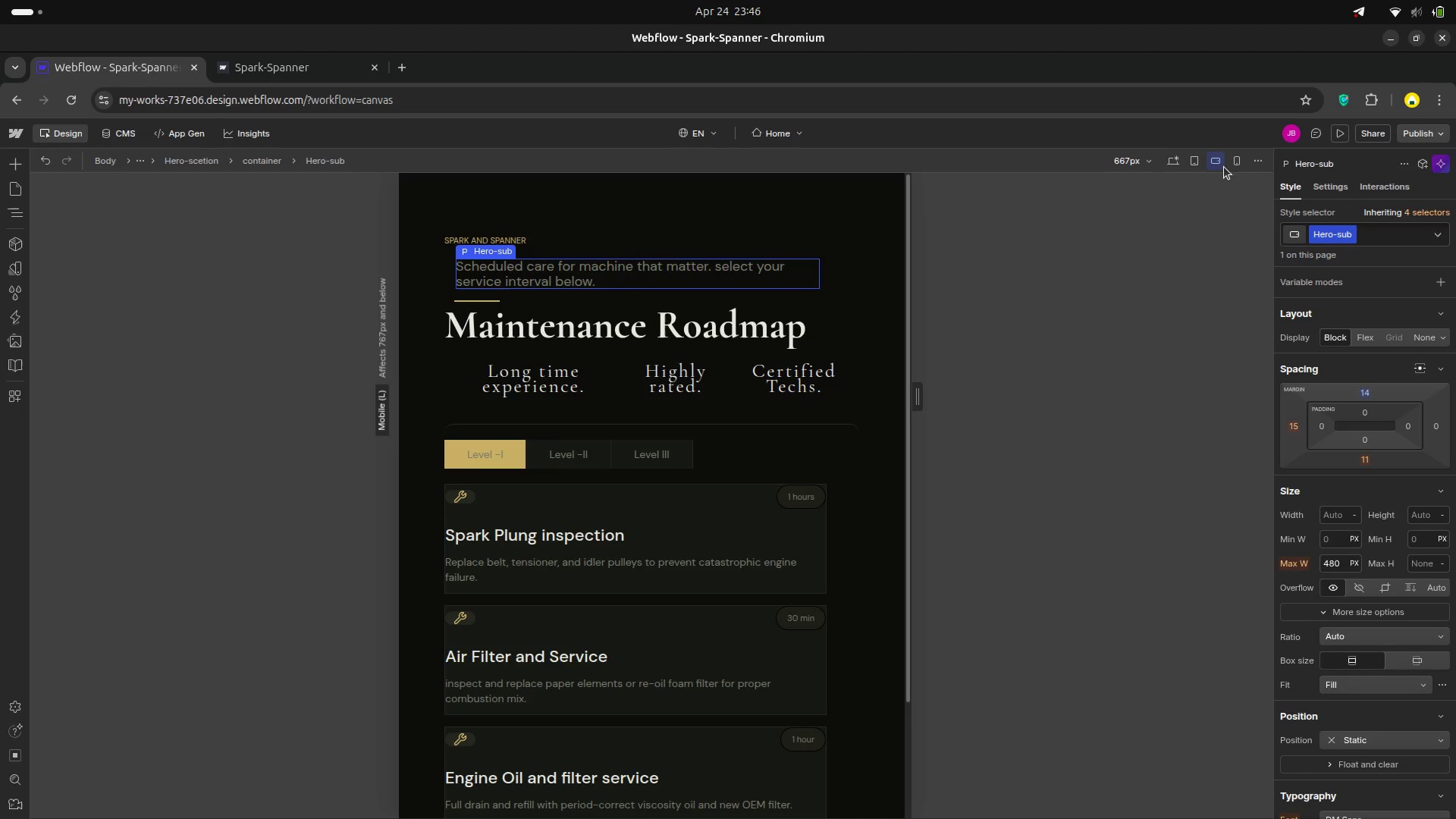 
left_click([1238, 163])
 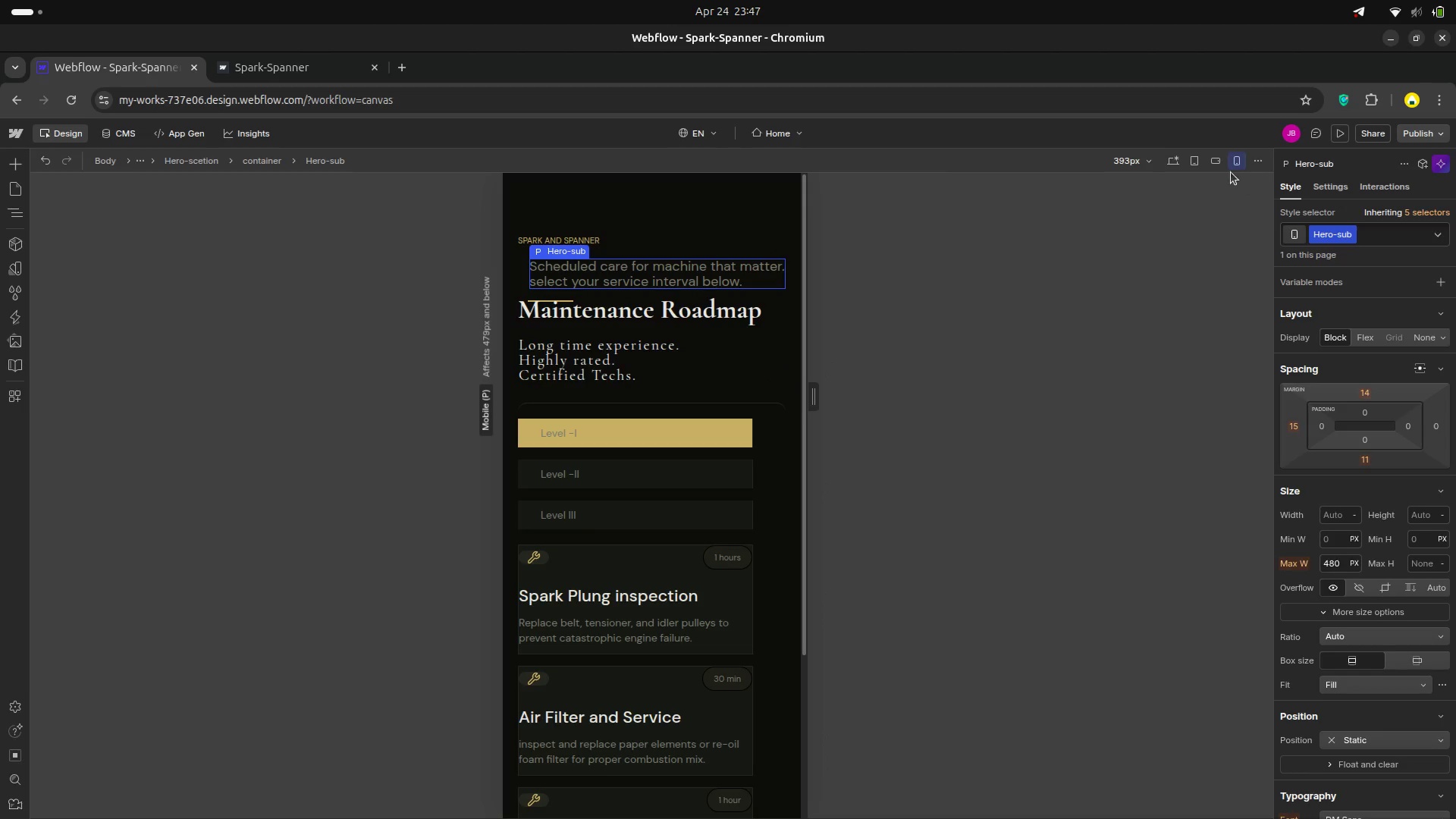 
wait(5.67)
 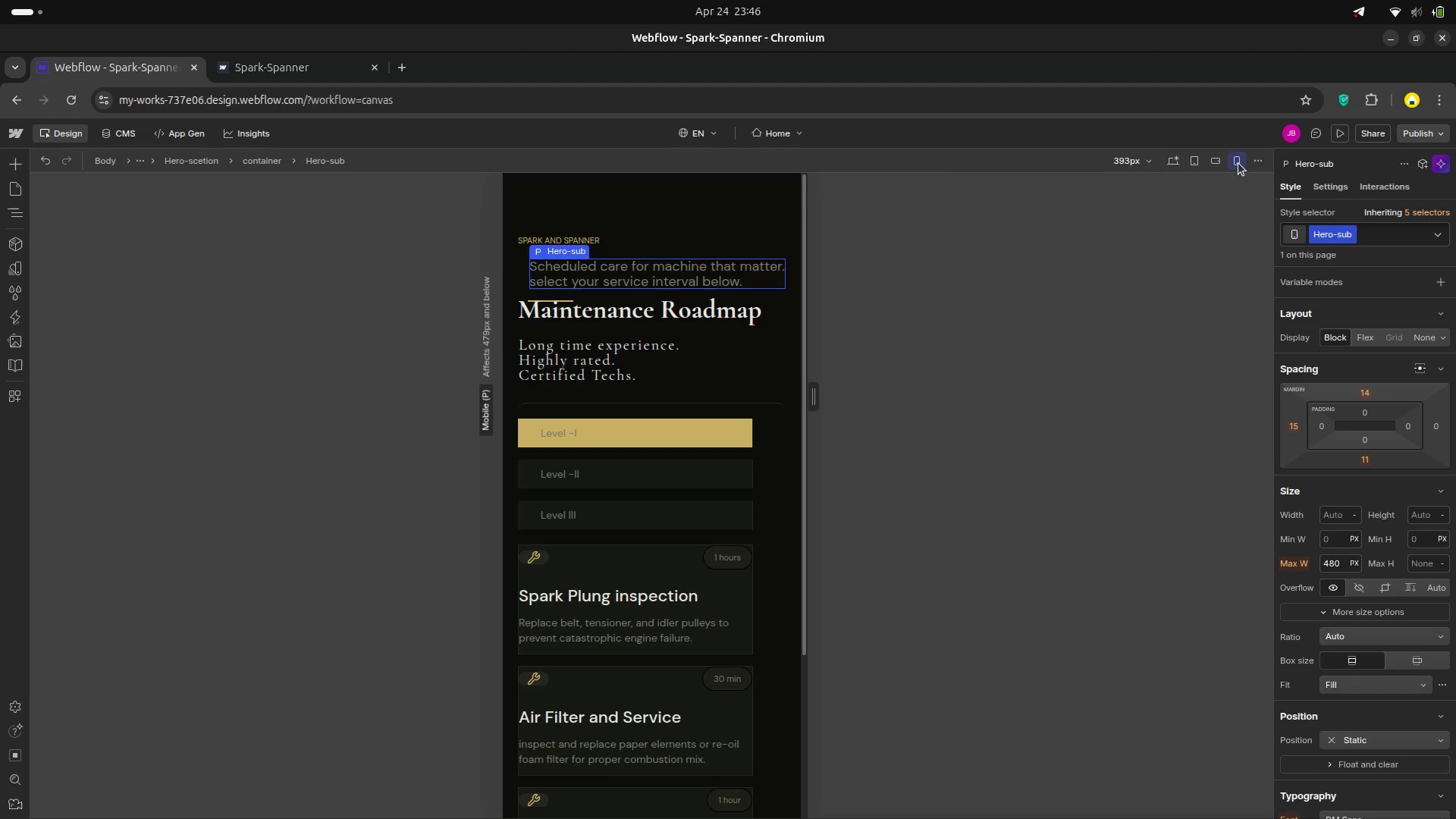 
left_click([1203, 158])
 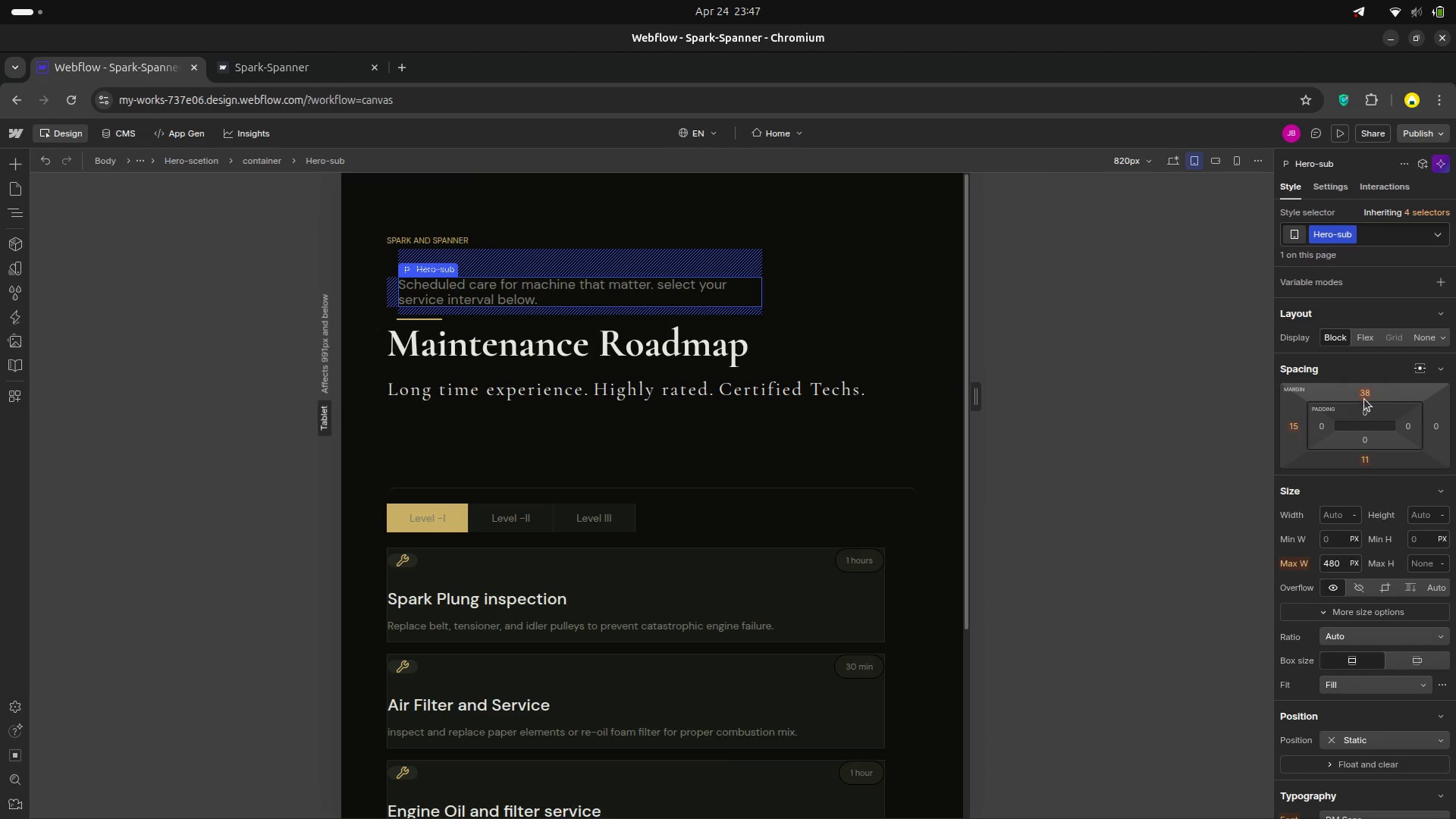 
wait(5.18)
 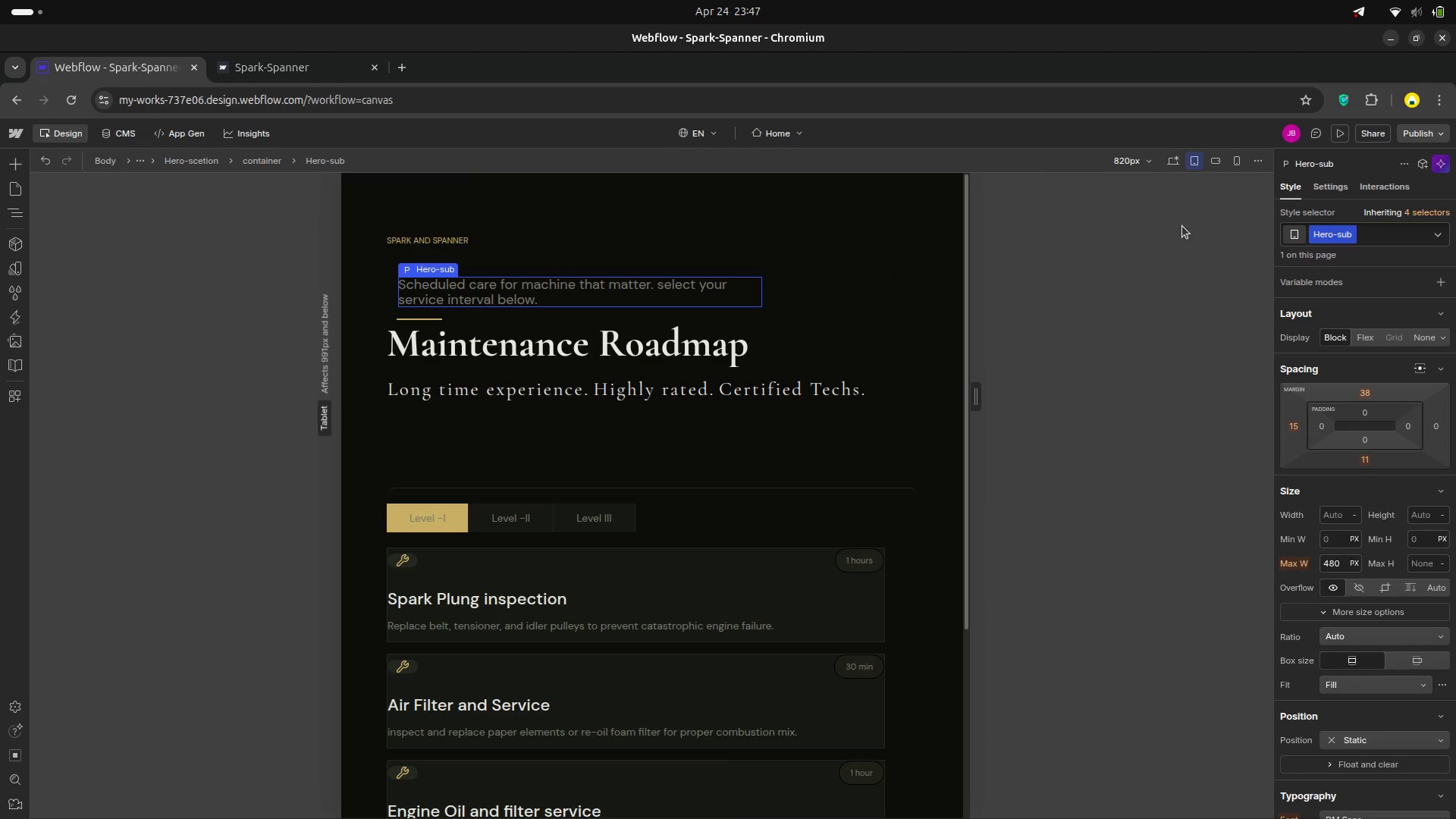 
hold_key(key=AltLeft, duration=14.15)
left_click_drag(start_coordinate=[1362, 383], to_coordinate=[1372, 412])
 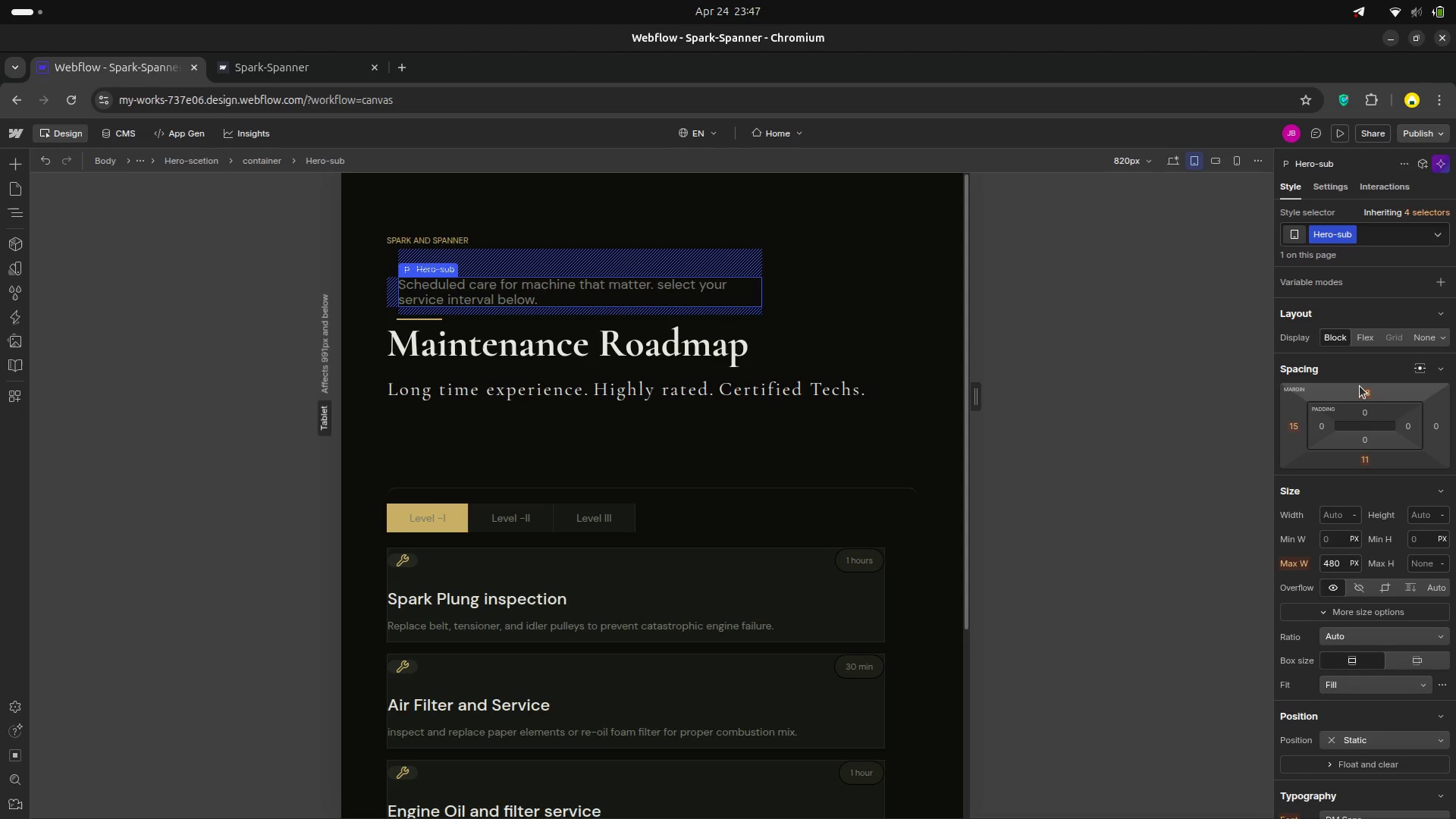 
wait(5.93)
 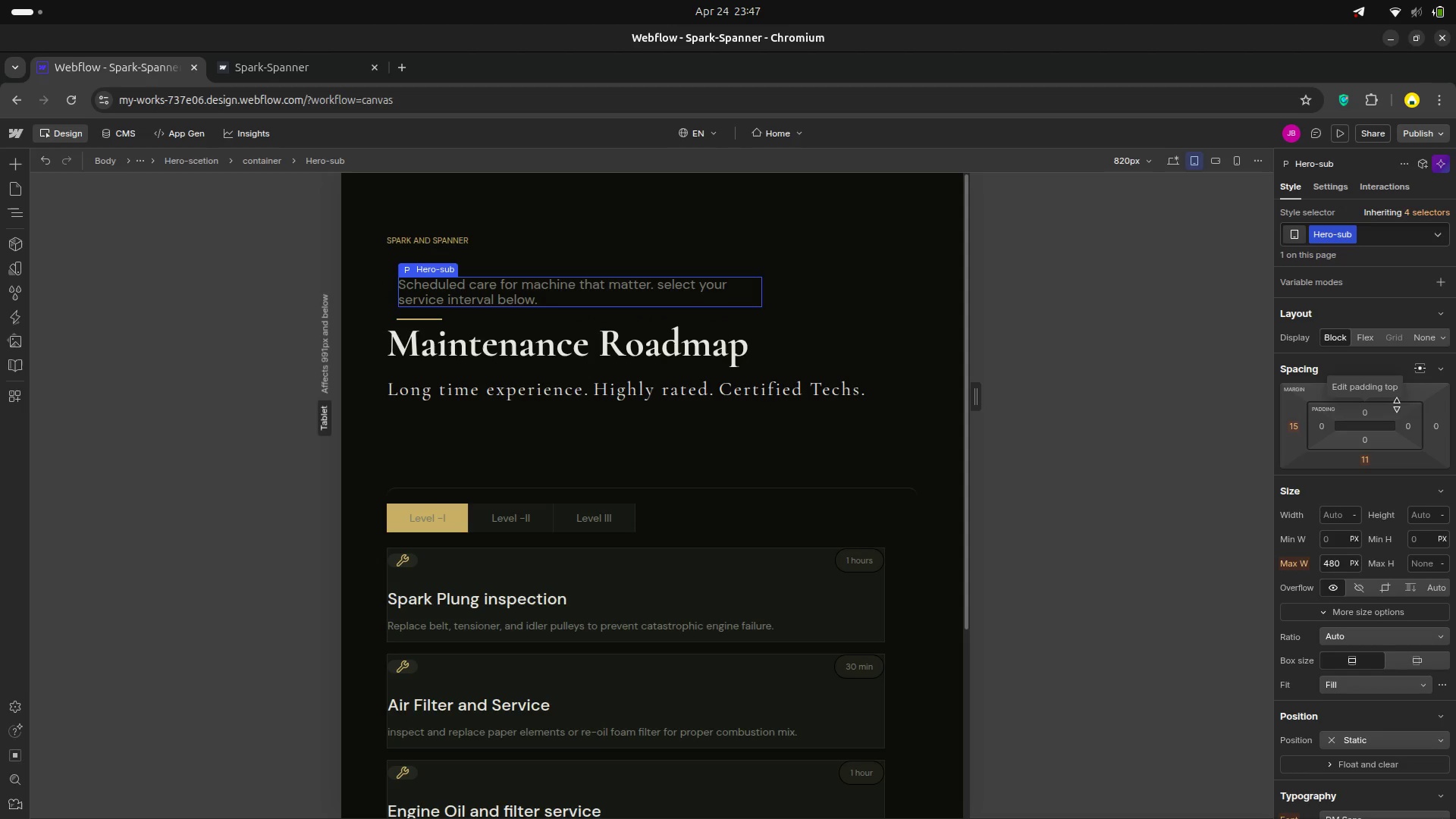 
hold_key(key=AltLeft, duration=2.24)
left_click_drag(start_coordinate=[1369, 404], to_coordinate=[1373, 397])
 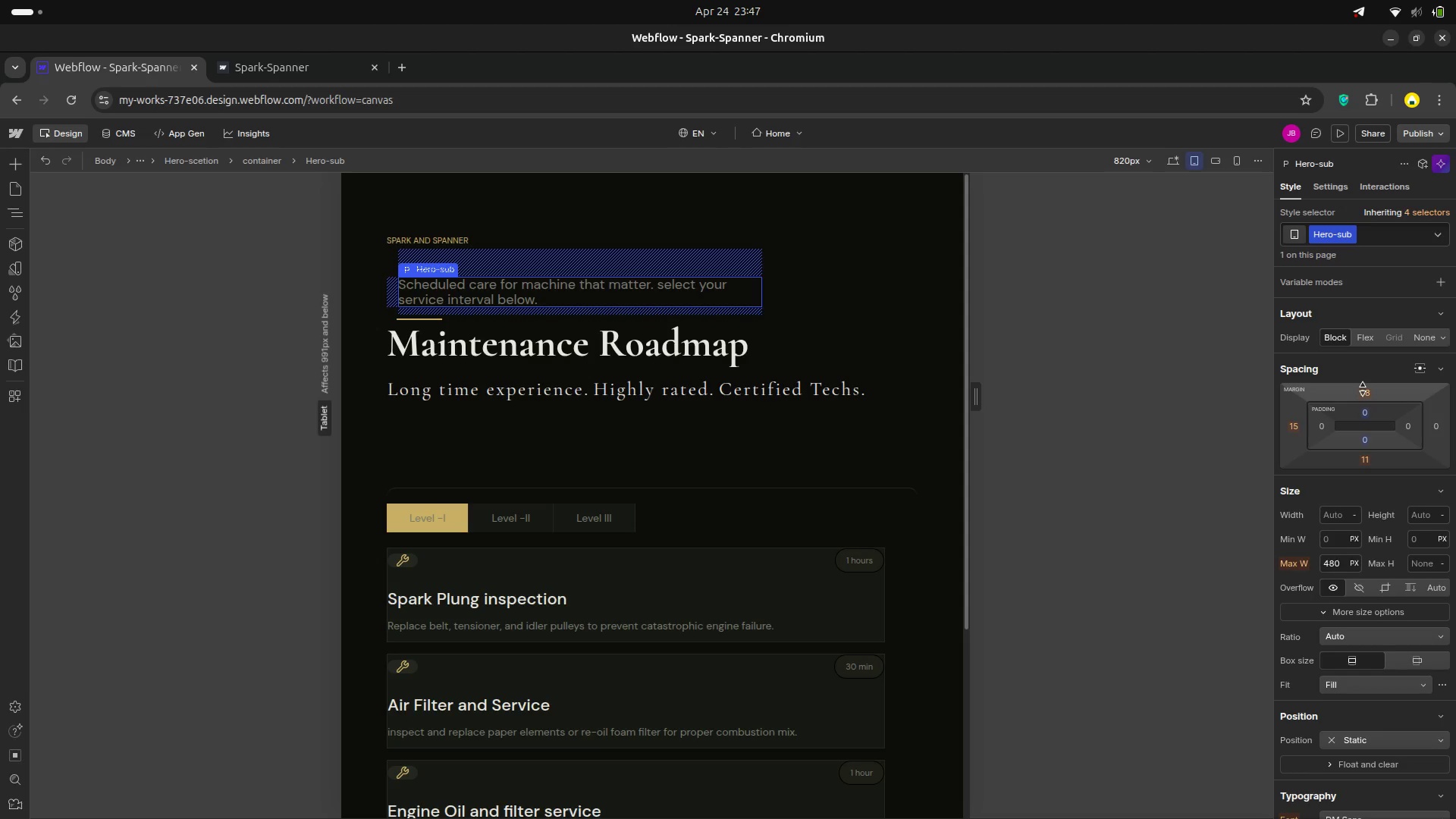 
left_click_drag(start_coordinate=[1363, 384], to_coordinate=[1372, 409])
 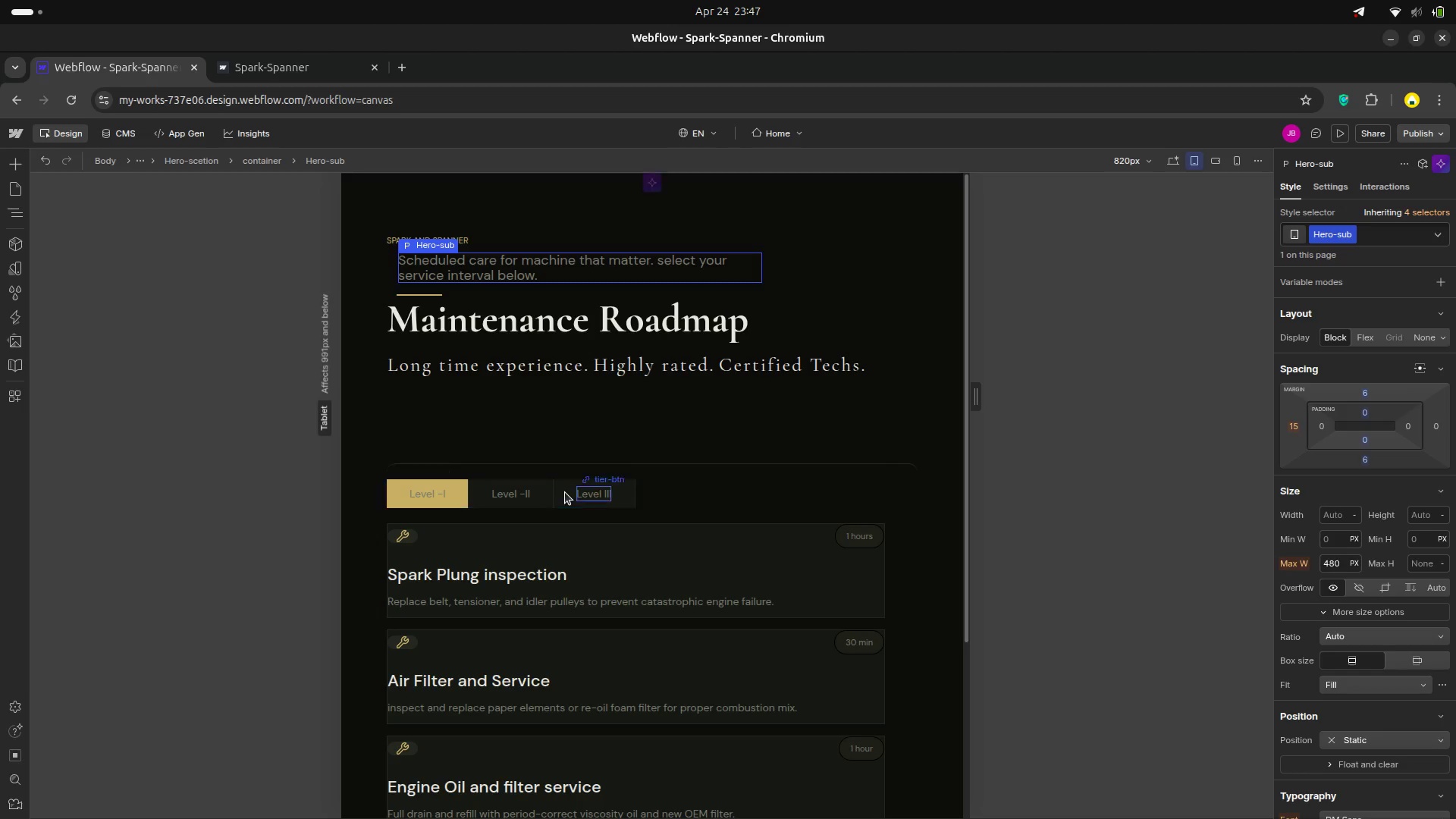 
hold_key(key=AltLeft, duration=7.28)
 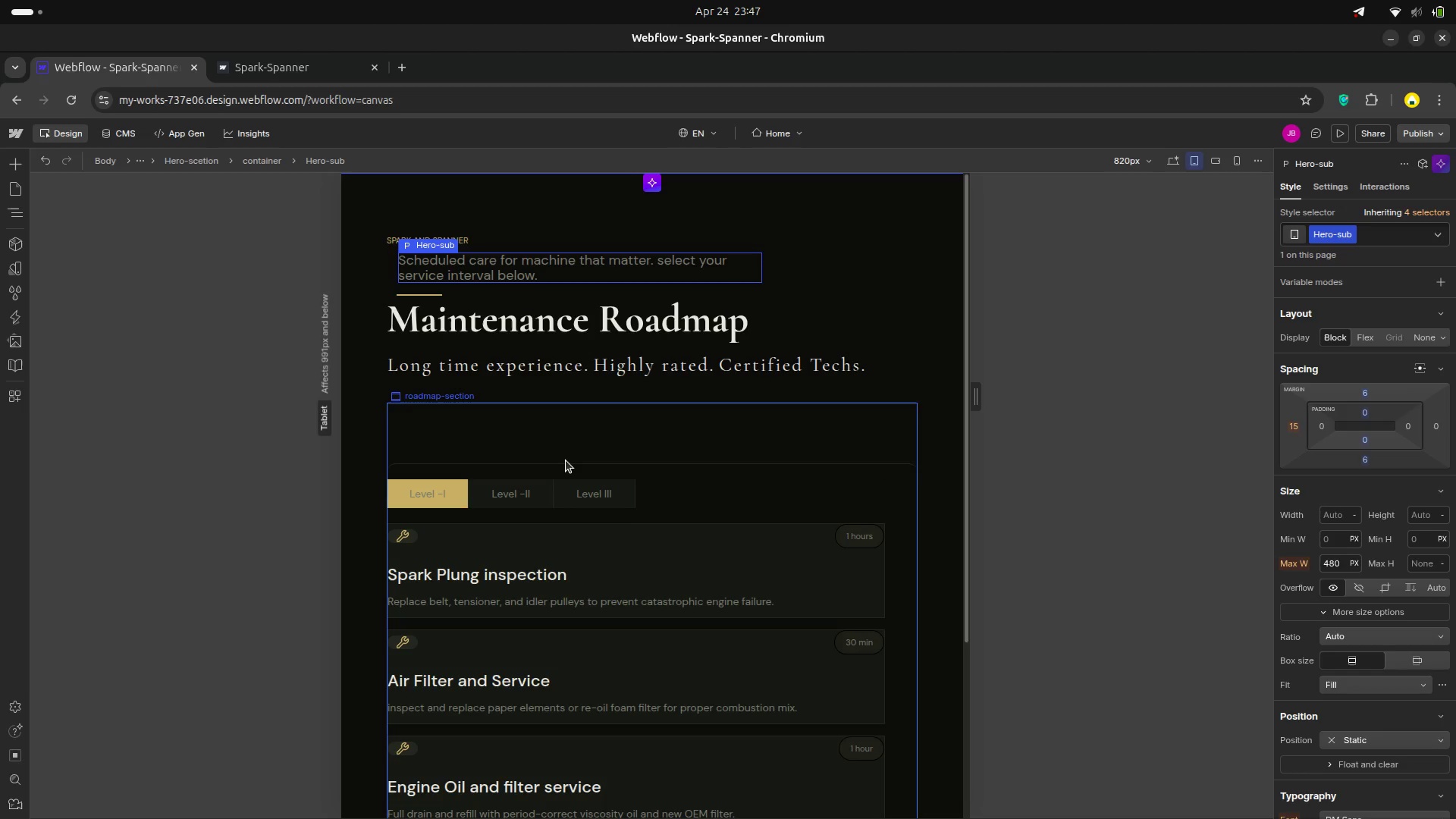 
left_click([566, 460])
 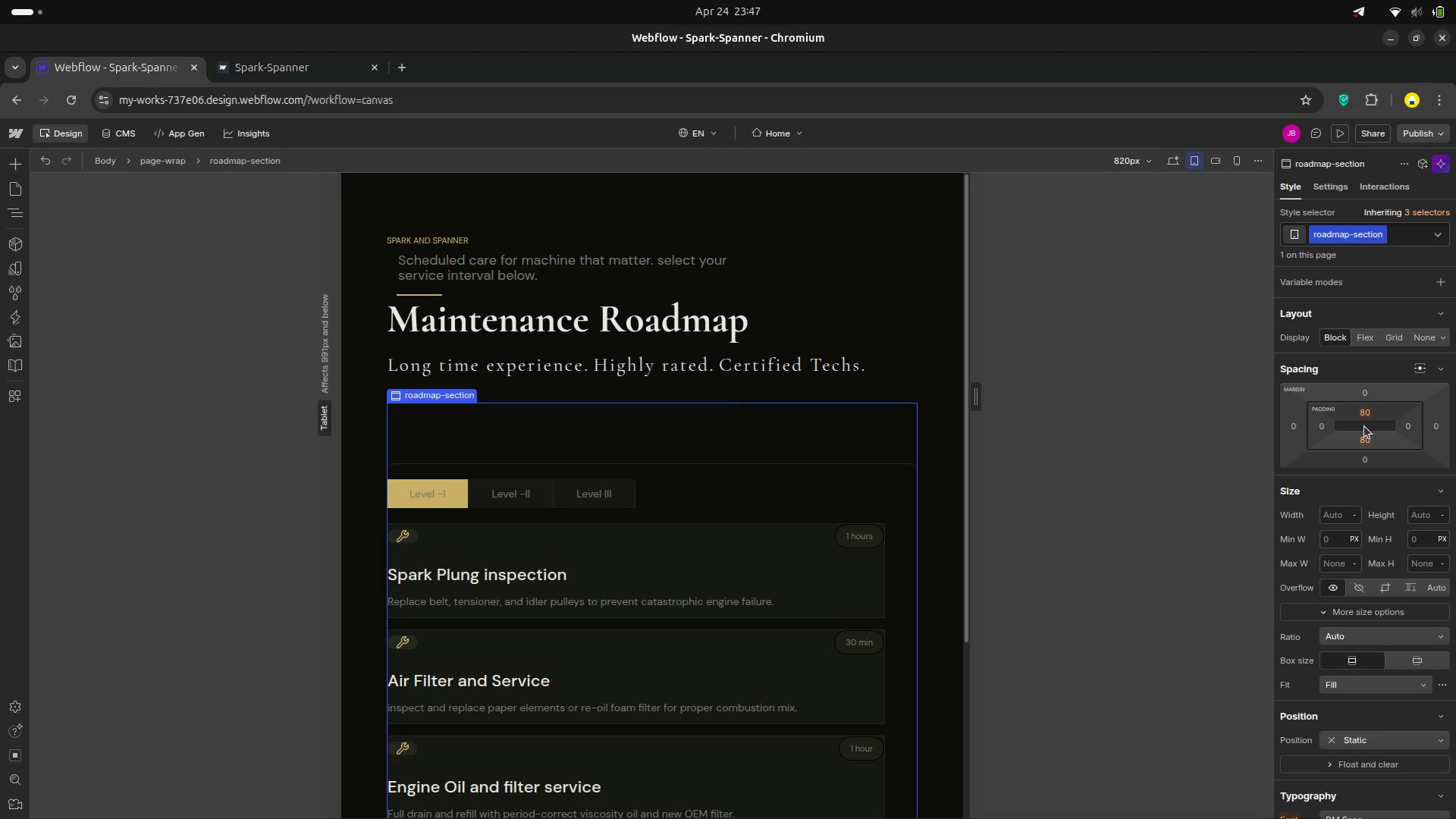 
left_click_drag(start_coordinate=[1364, 420], to_coordinate=[1372, 350])
 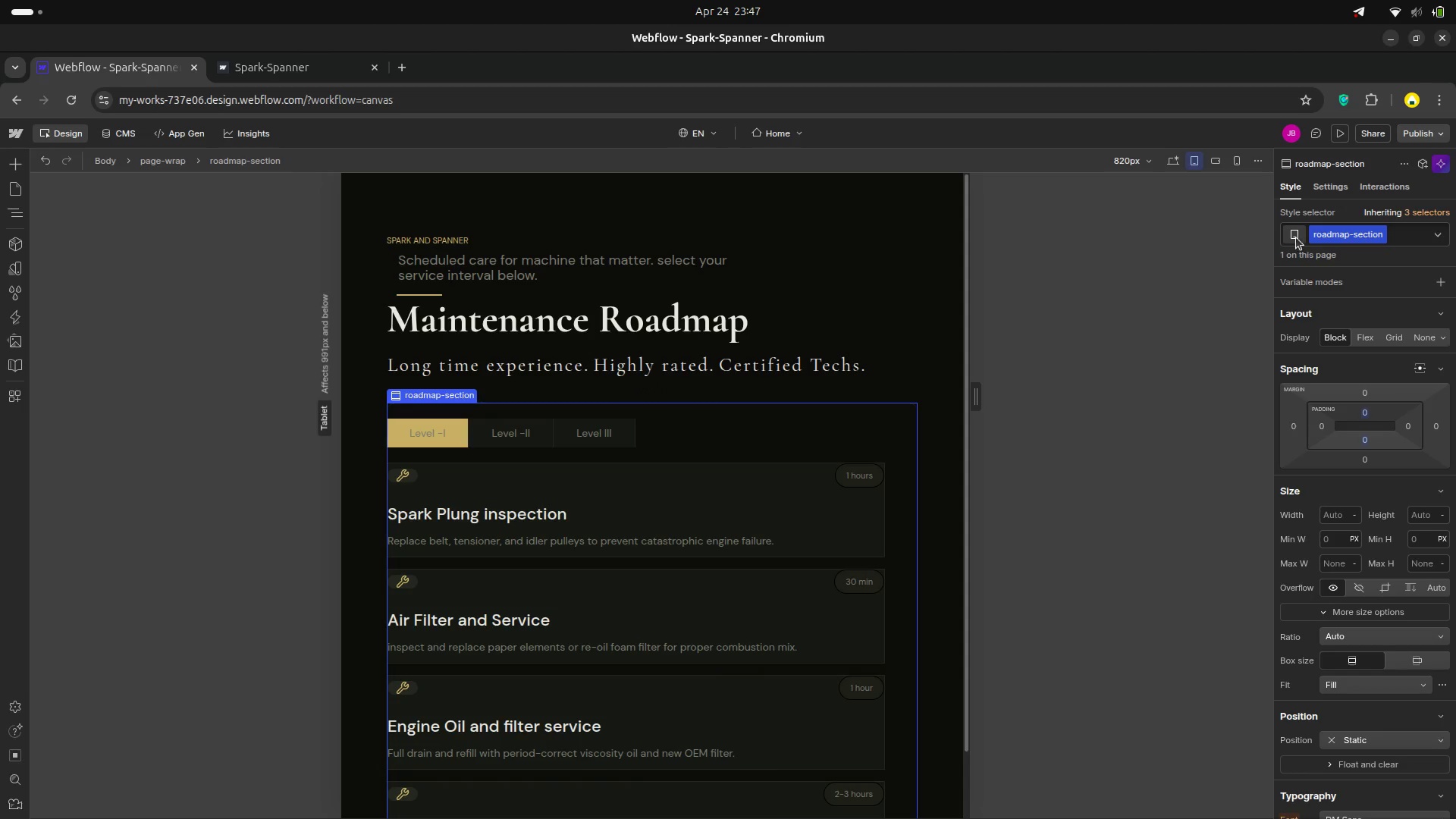 
hold_key(key=AltLeft, duration=8.82)
 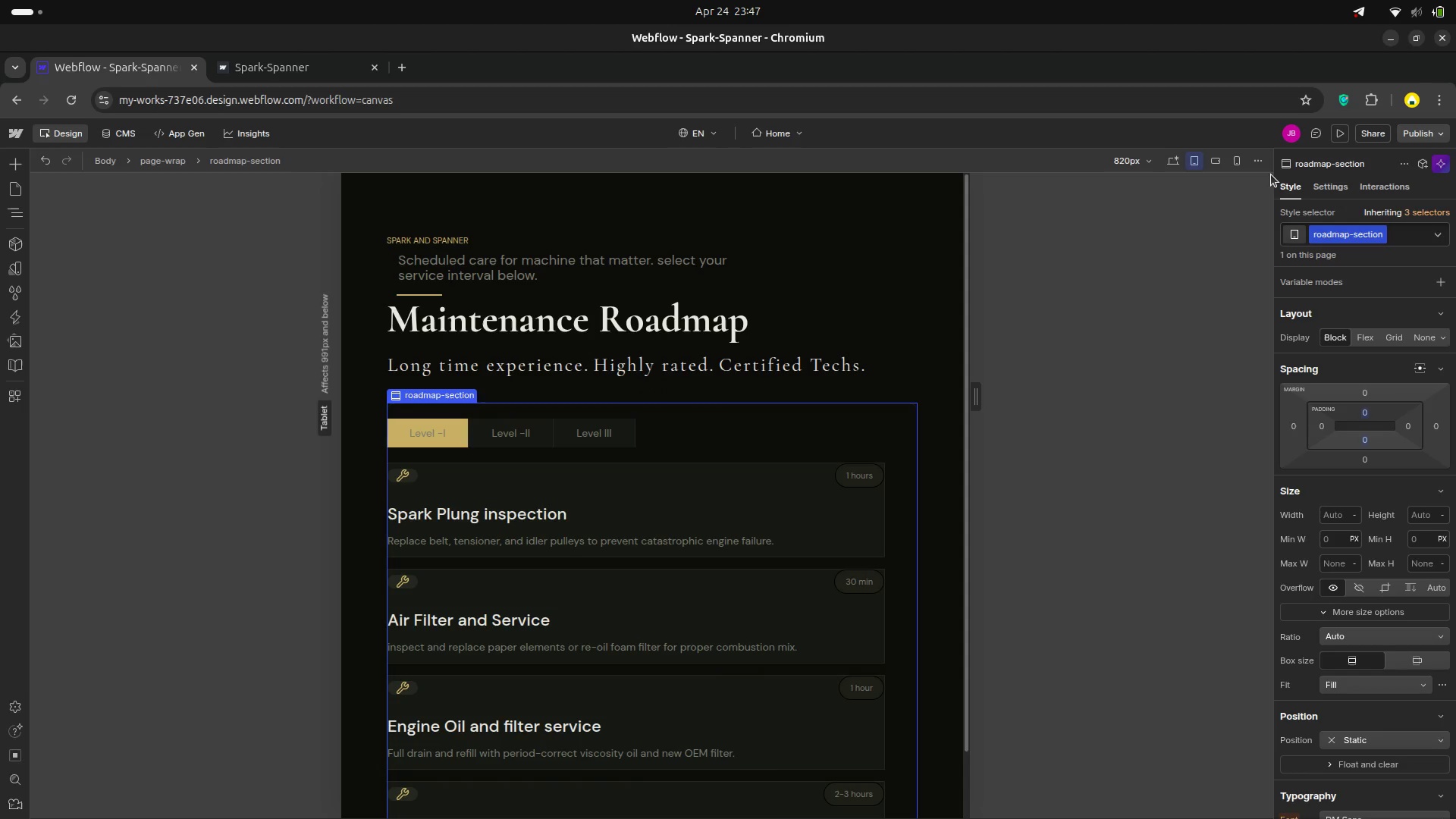 
mouse_move([1225, 163])
 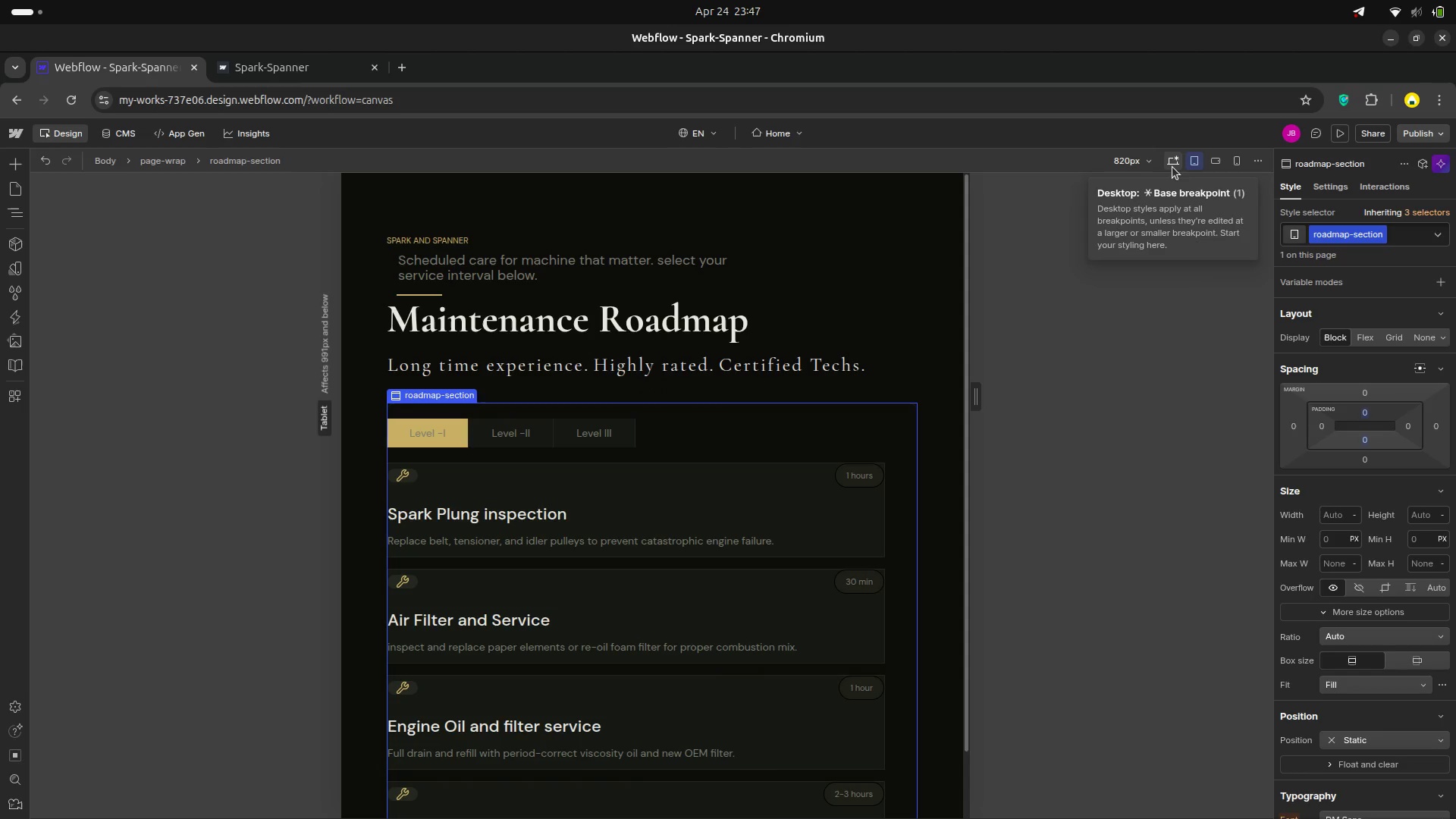 
left_click([1172, 167])
 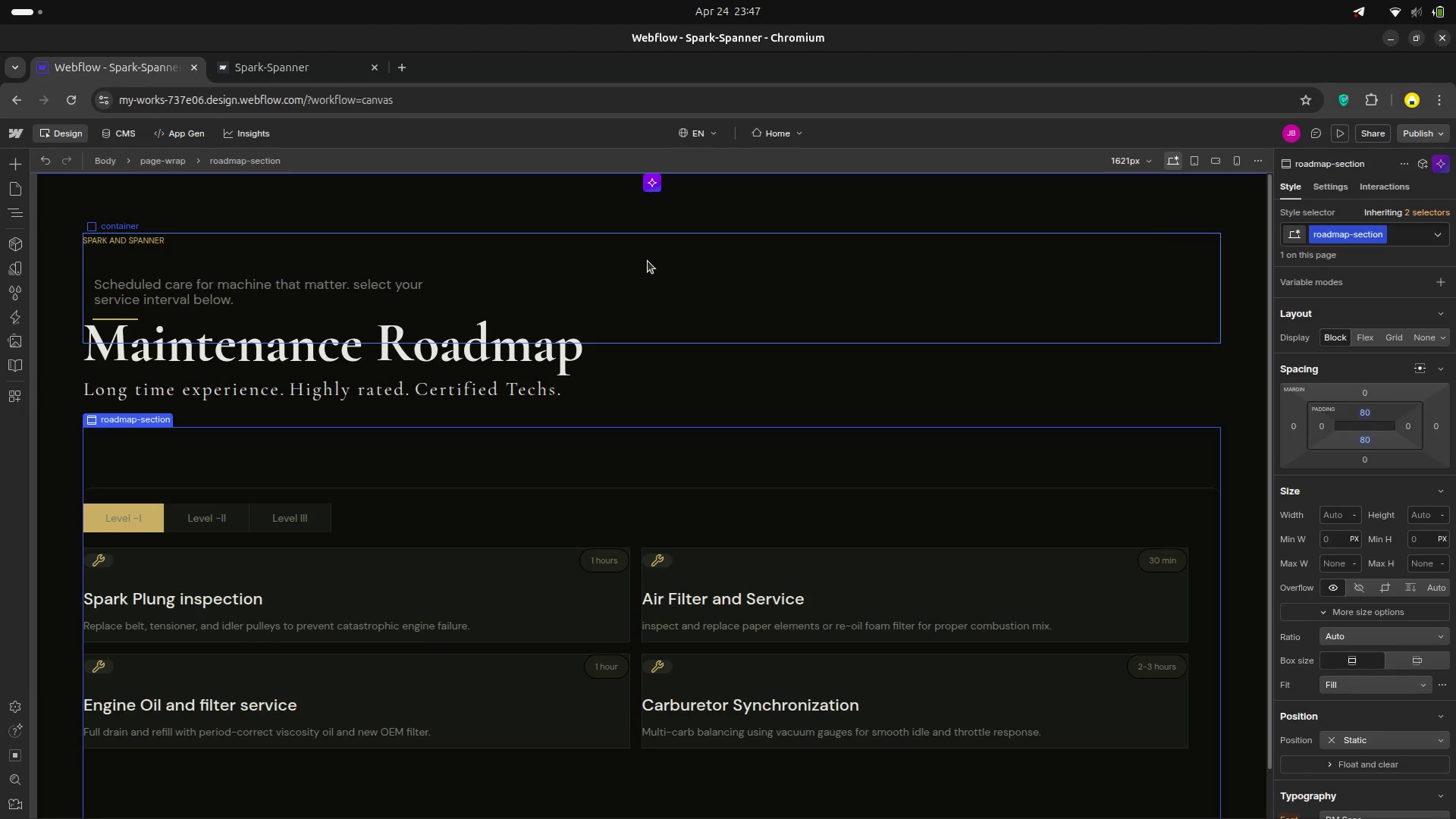 
left_click([755, 279])
 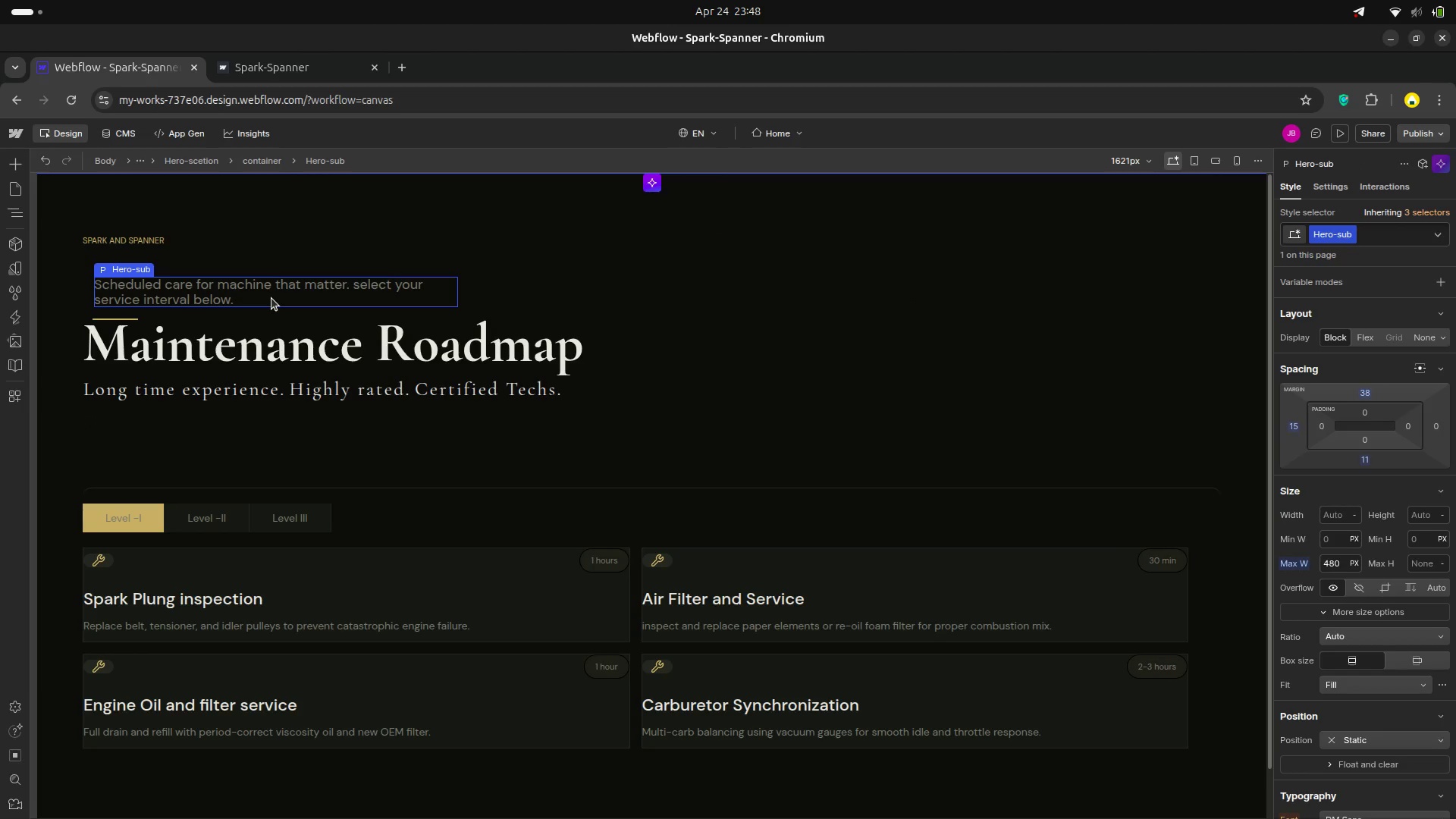 
wait(14.31)
 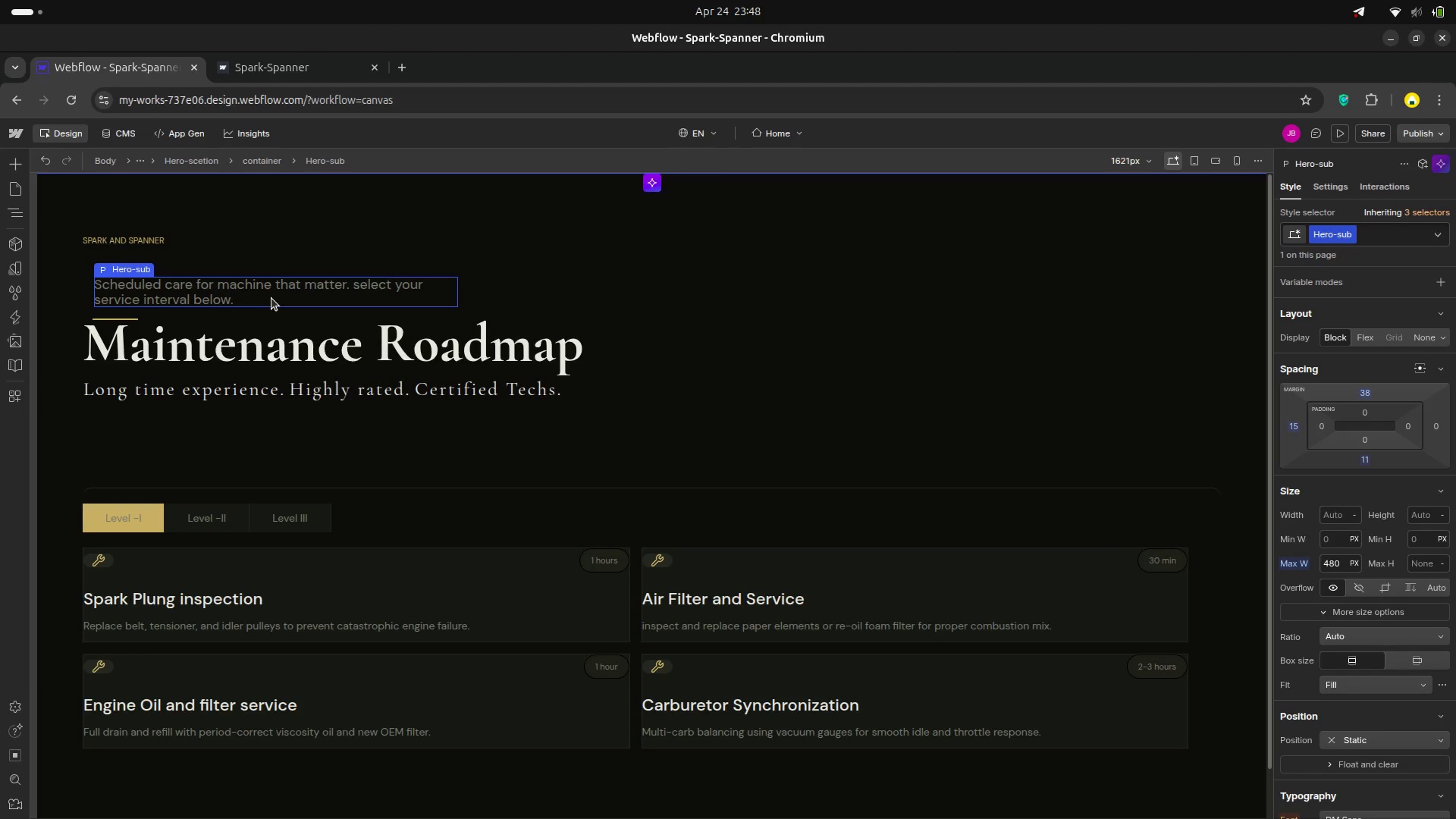 
left_click_drag(start_coordinate=[1364, 388], to_coordinate=[1366, 402])
 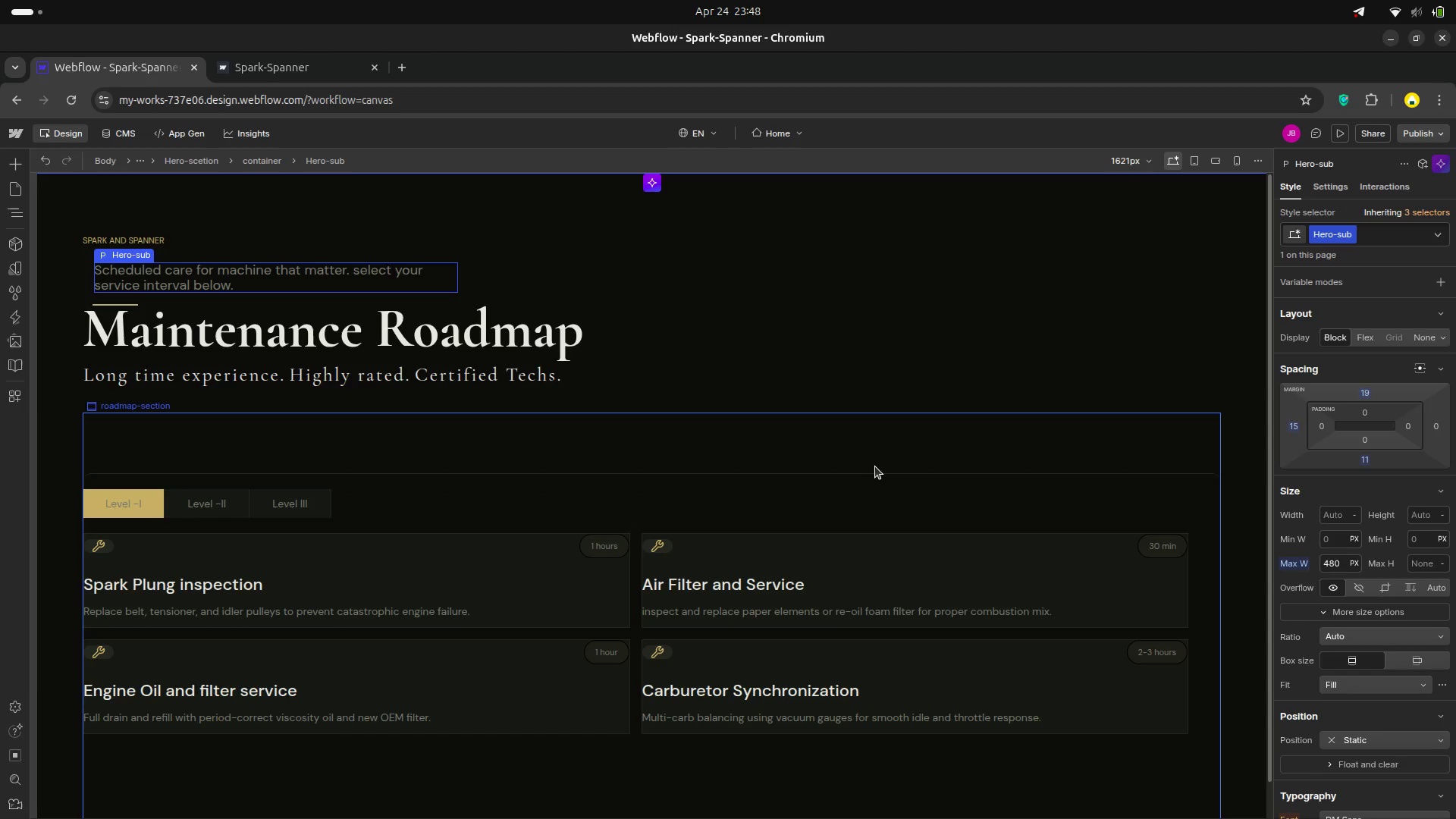 
wait(5.66)
 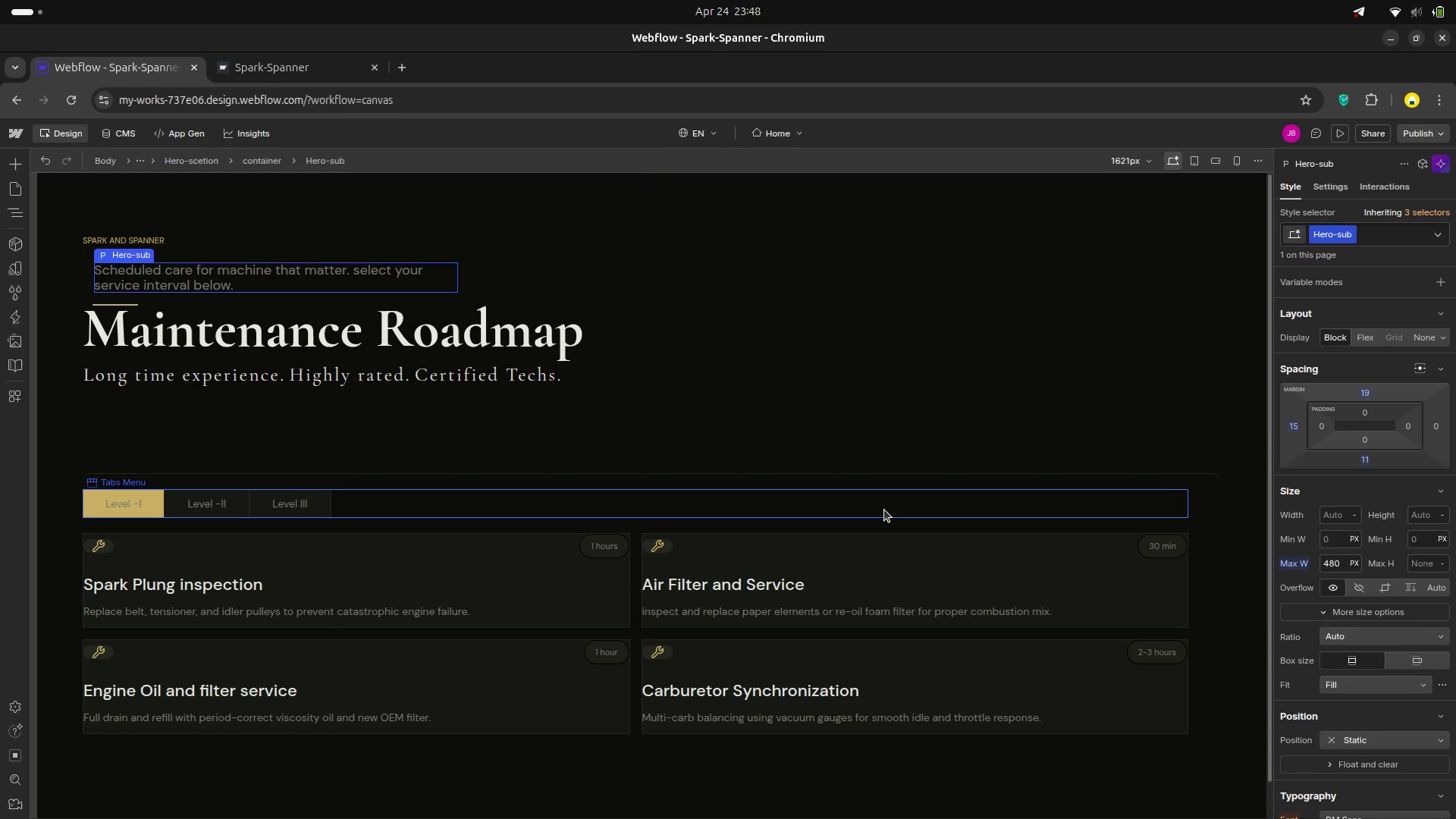 
left_click([878, 462])
 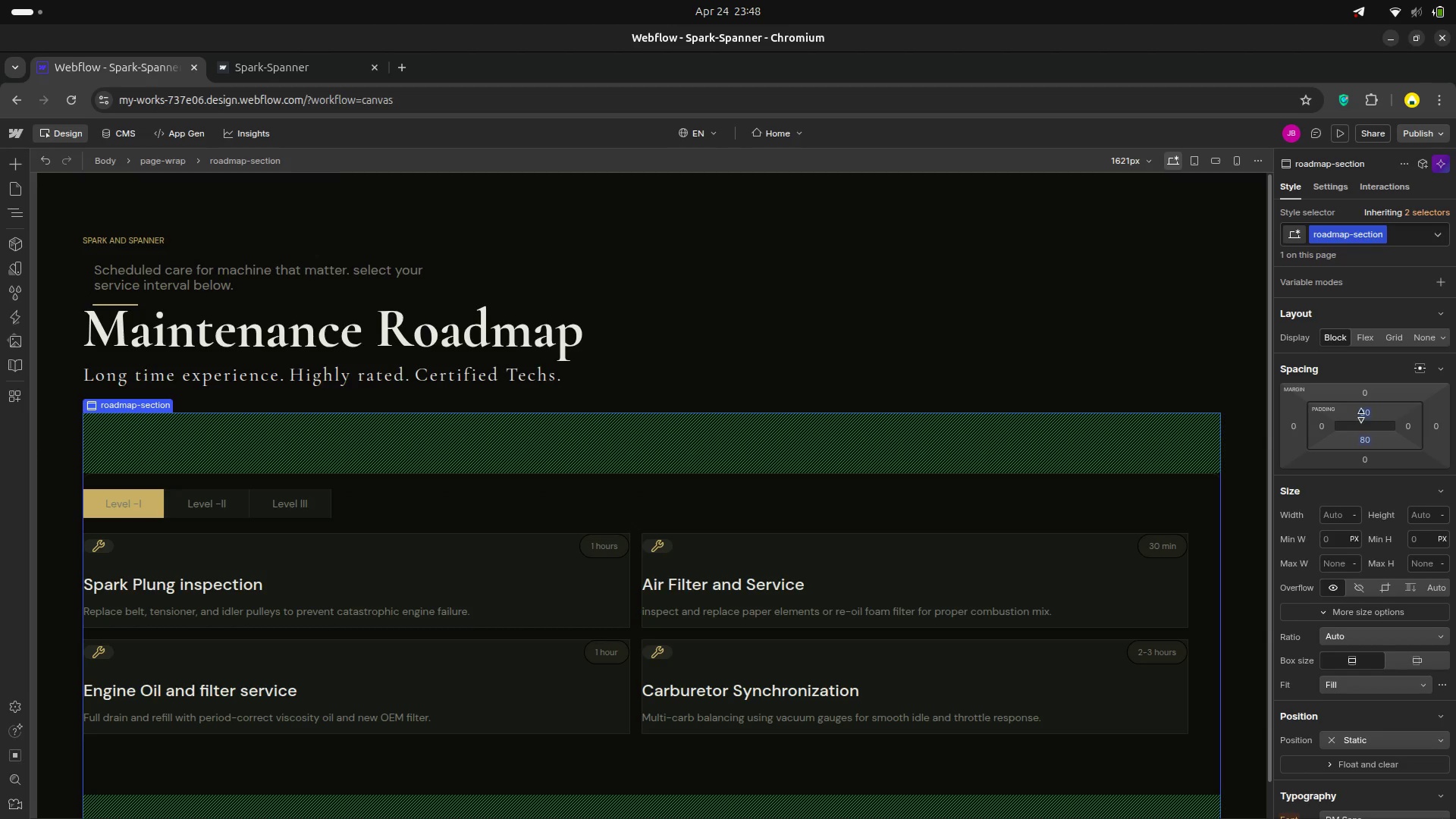 
left_click_drag(start_coordinate=[1362, 422], to_coordinate=[1365, 363])
 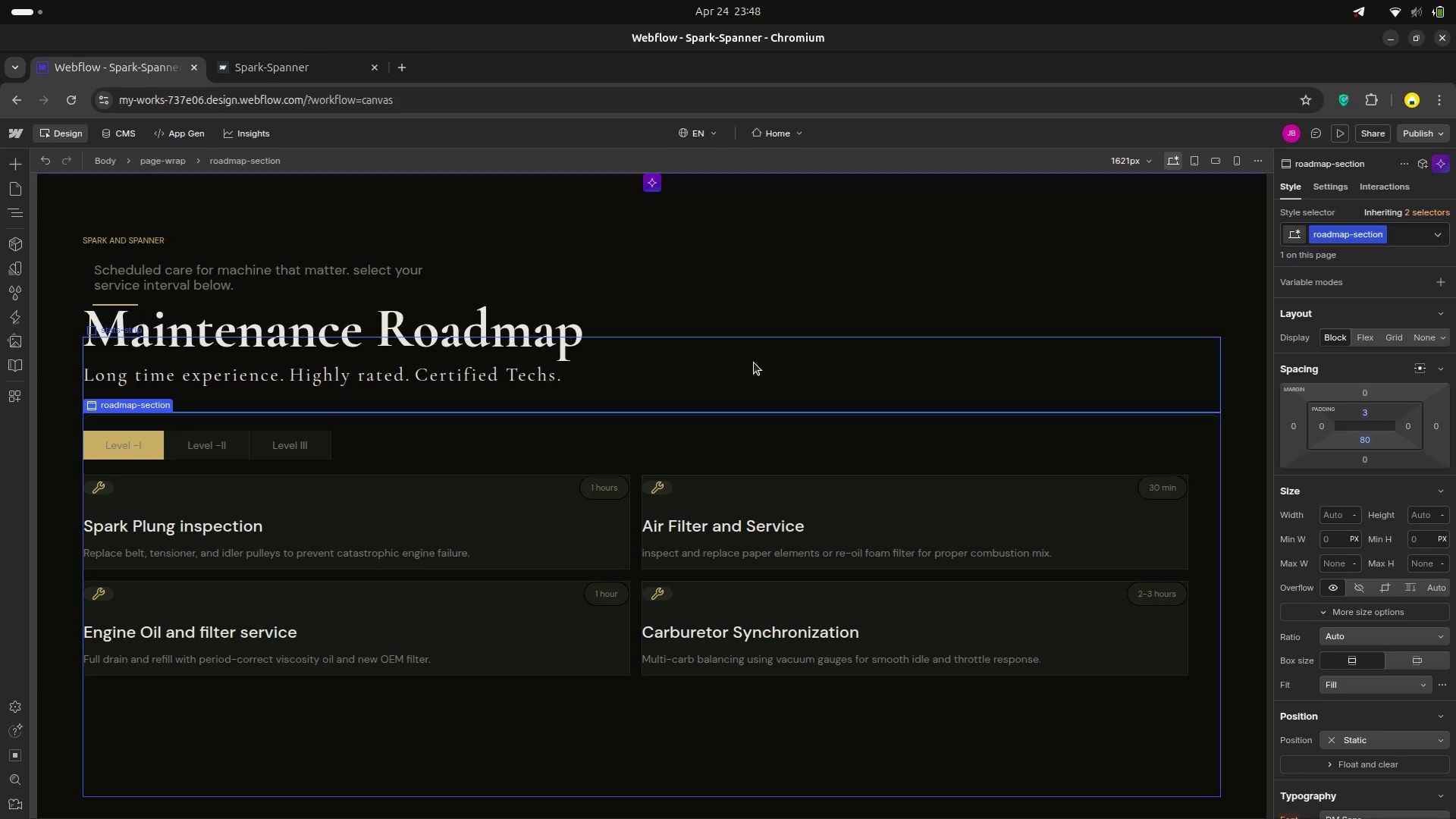 
scroll: coordinate [867, 356], scroll_direction: up, amount: 5.0
 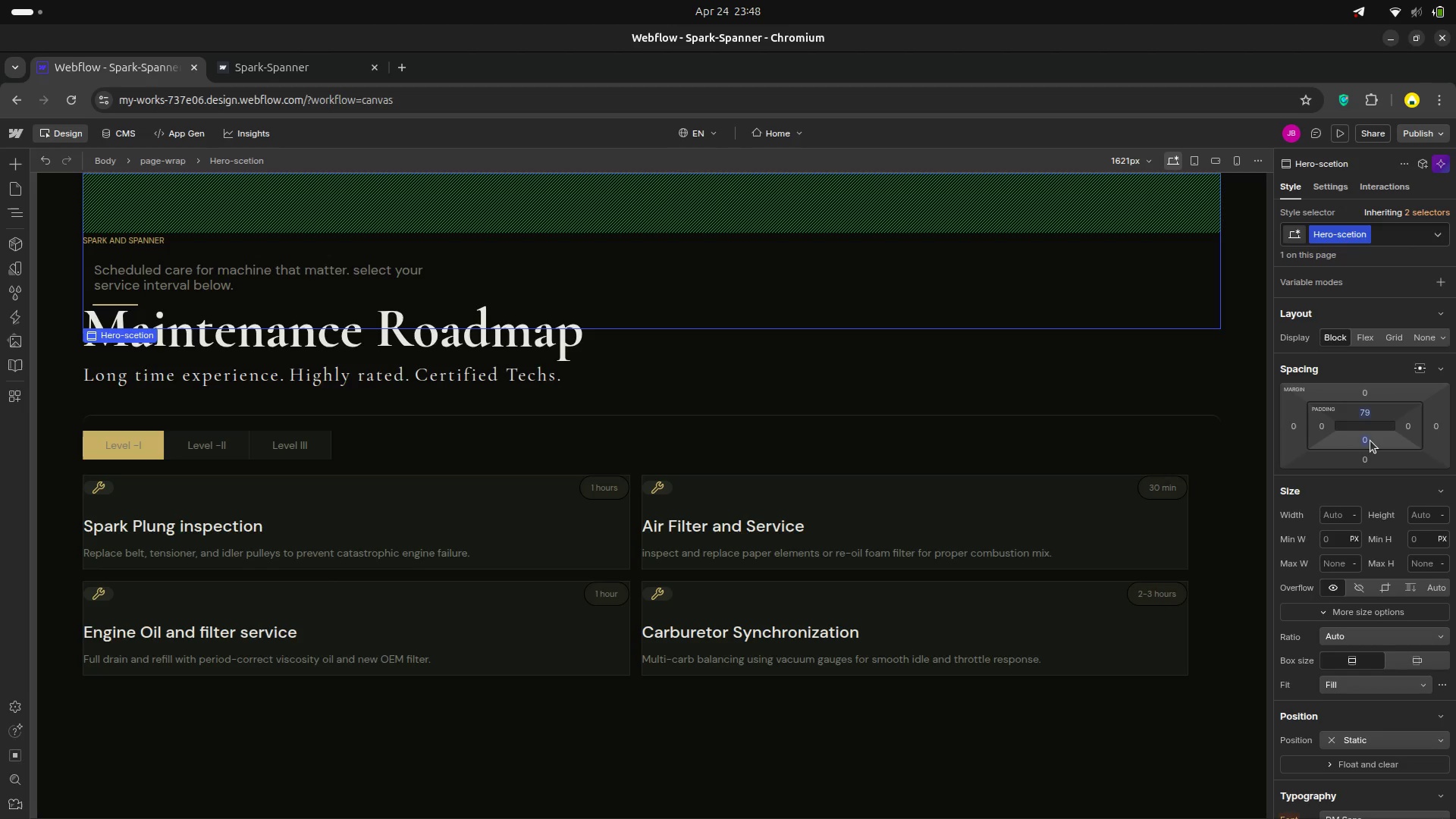 
wait(13.88)
 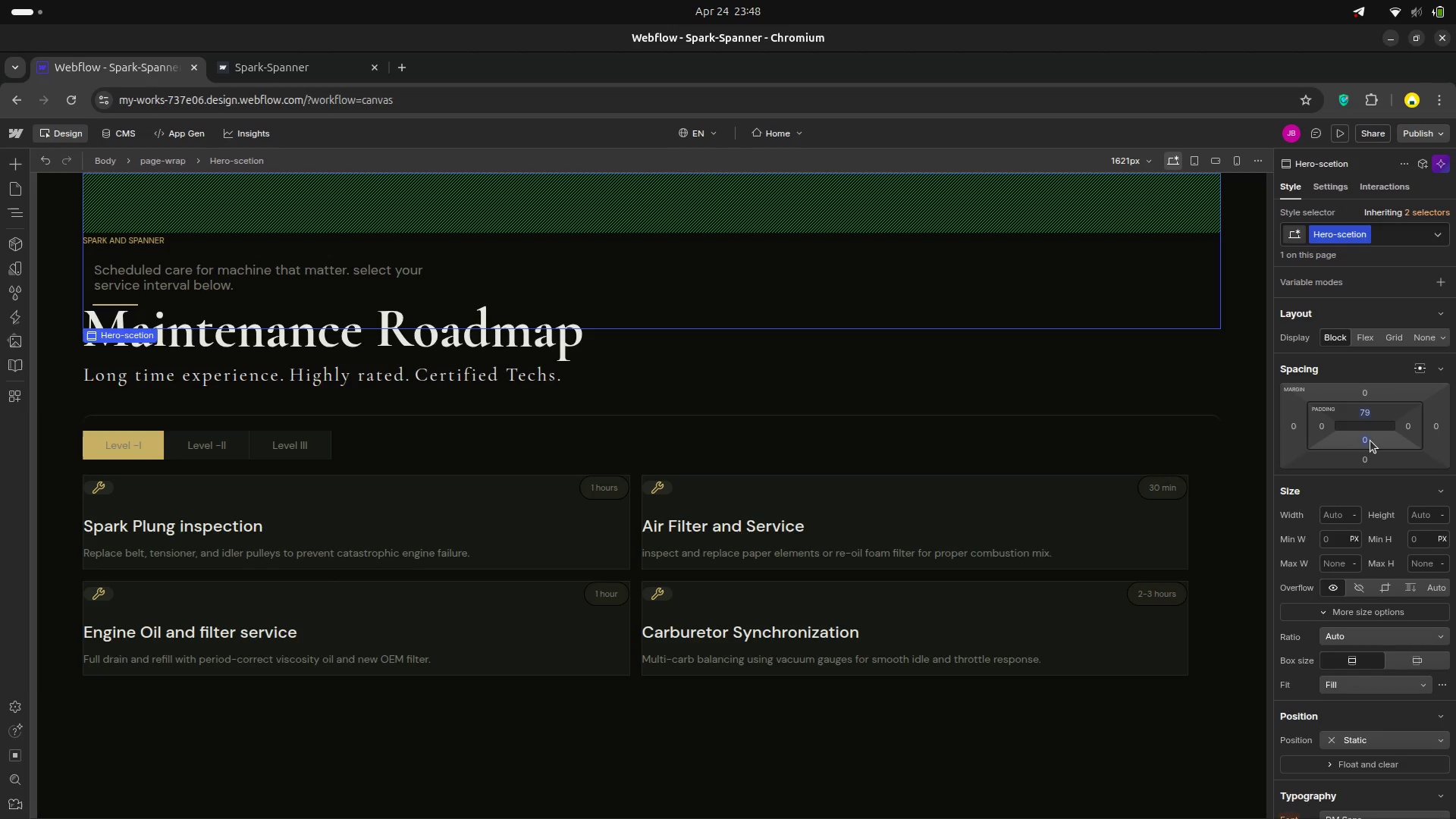 
left_click_drag(start_coordinate=[1365, 461], to_coordinate=[1373, 466])
 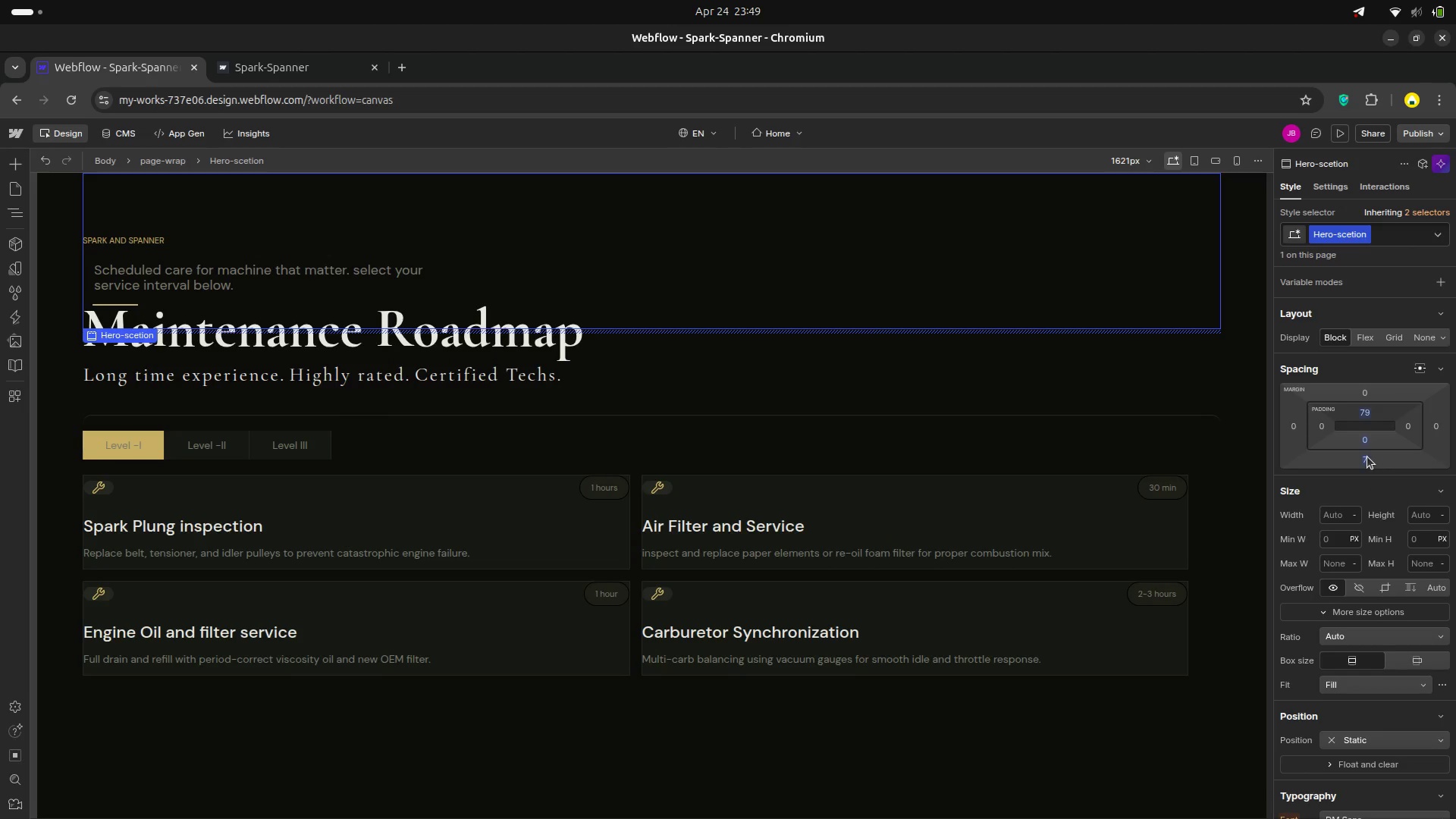 
left_click([1367, 457])
 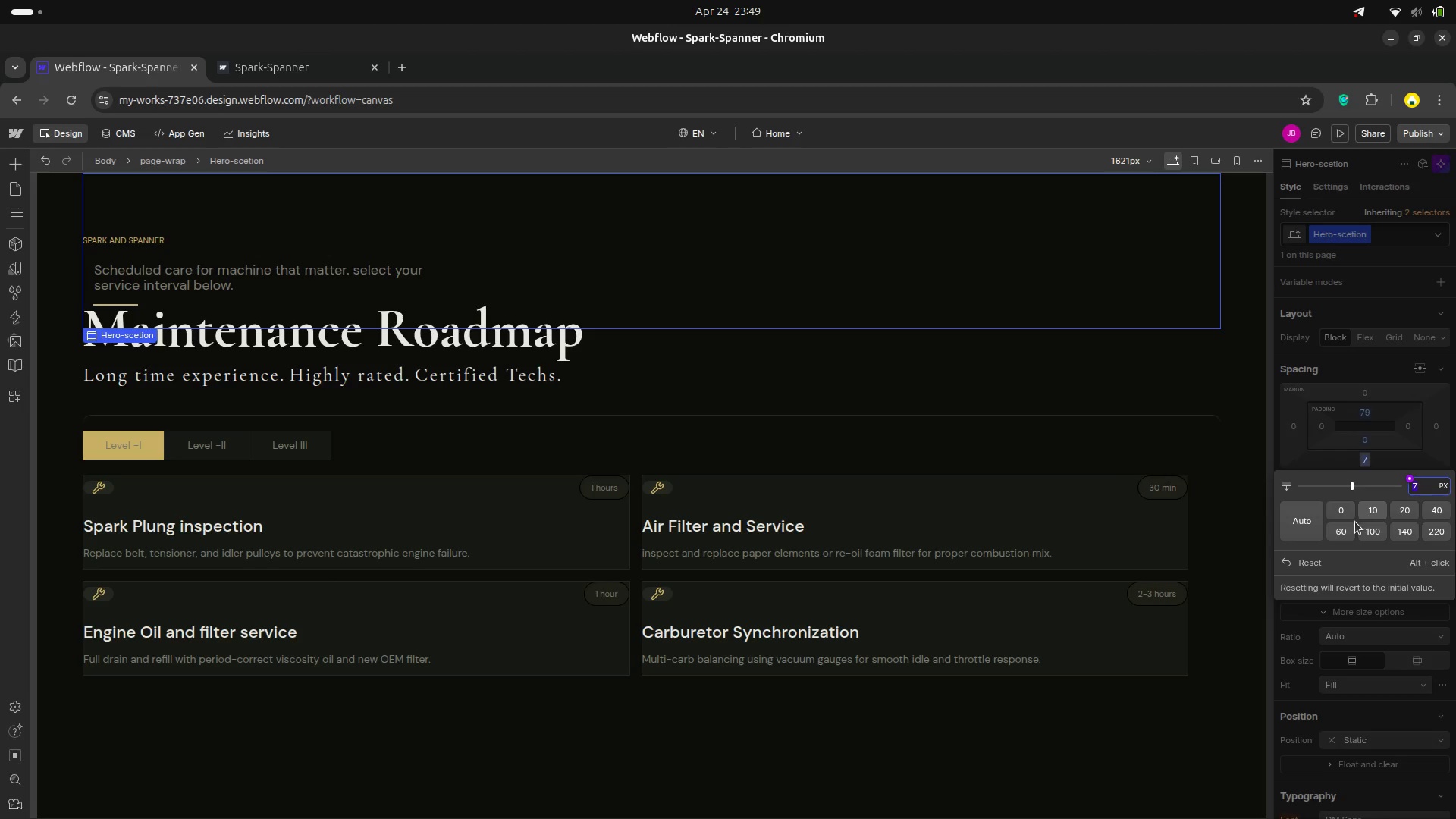 
left_click([1345, 513])
 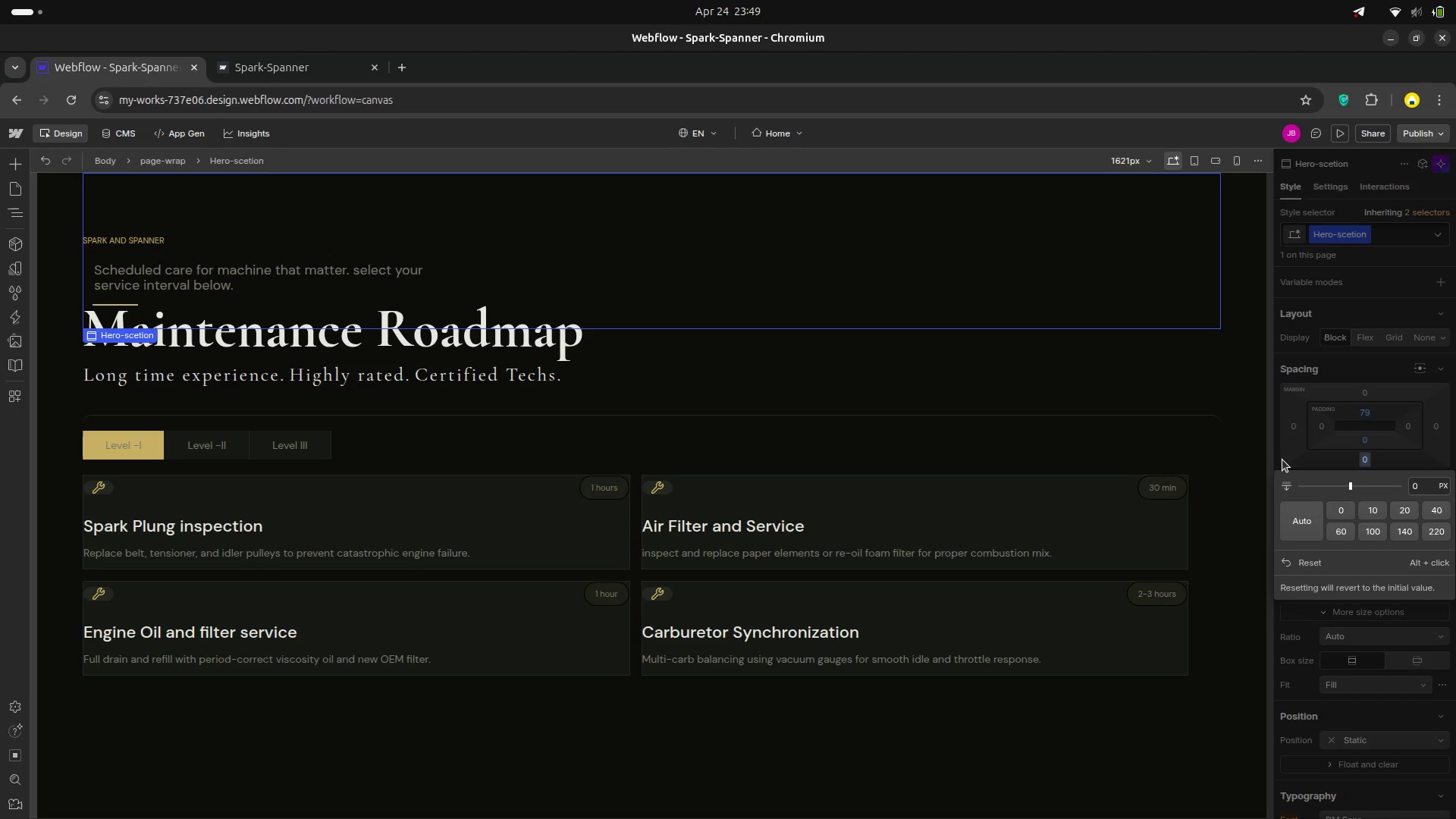 
left_click([1291, 455])
 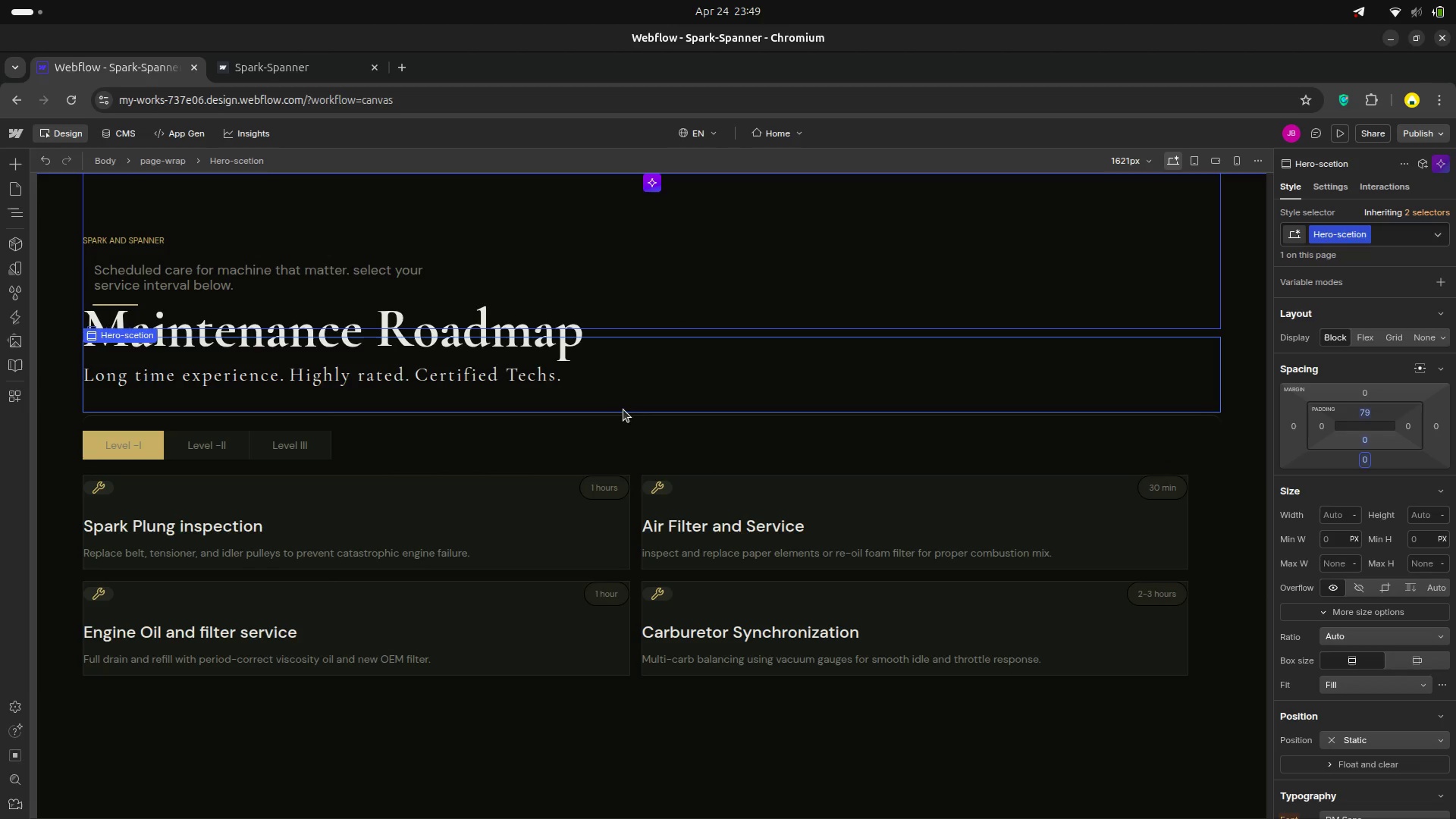 
wait(5.26)
 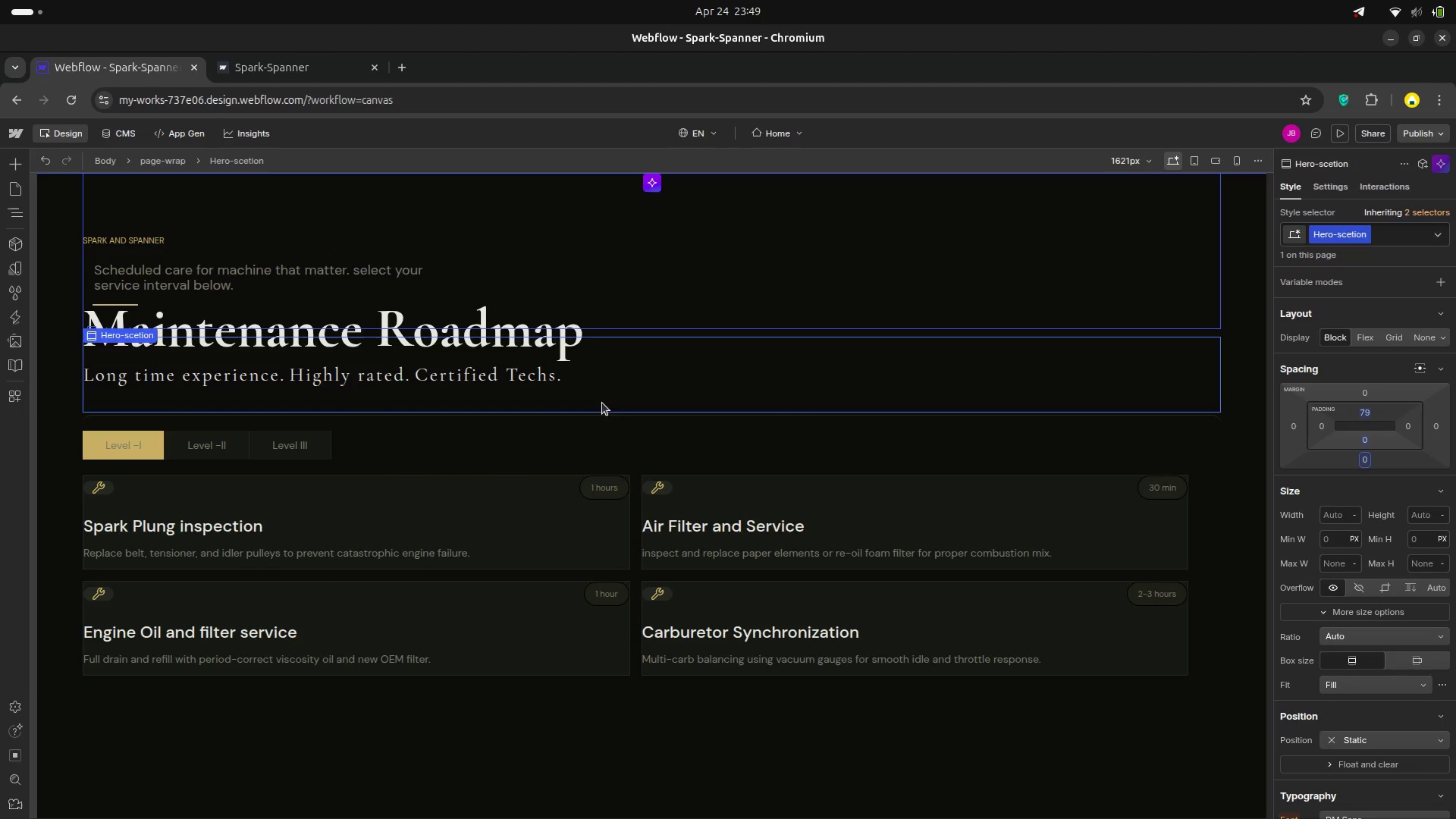 
left_click([393, 275])
 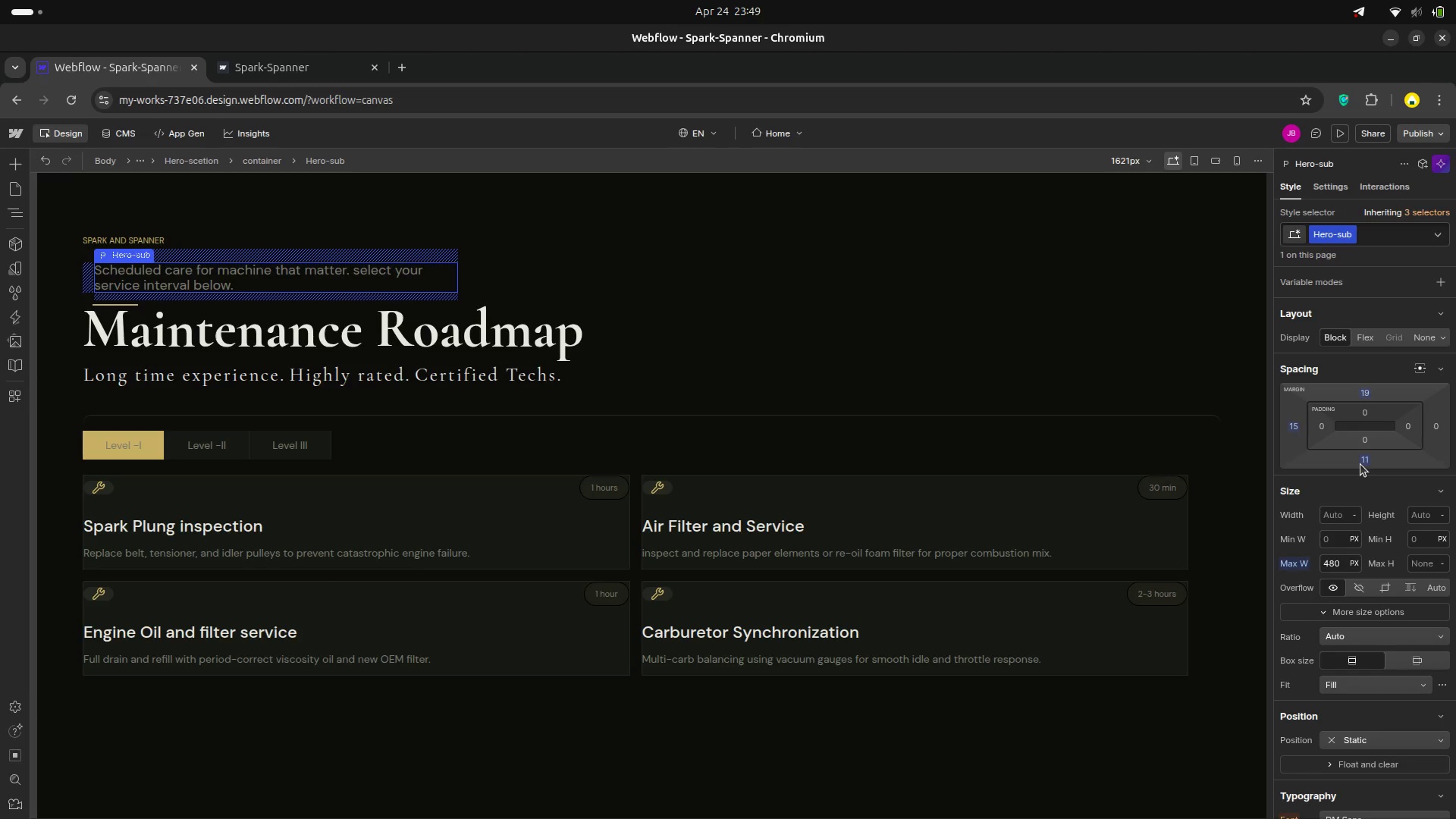 
left_click([1367, 455])
 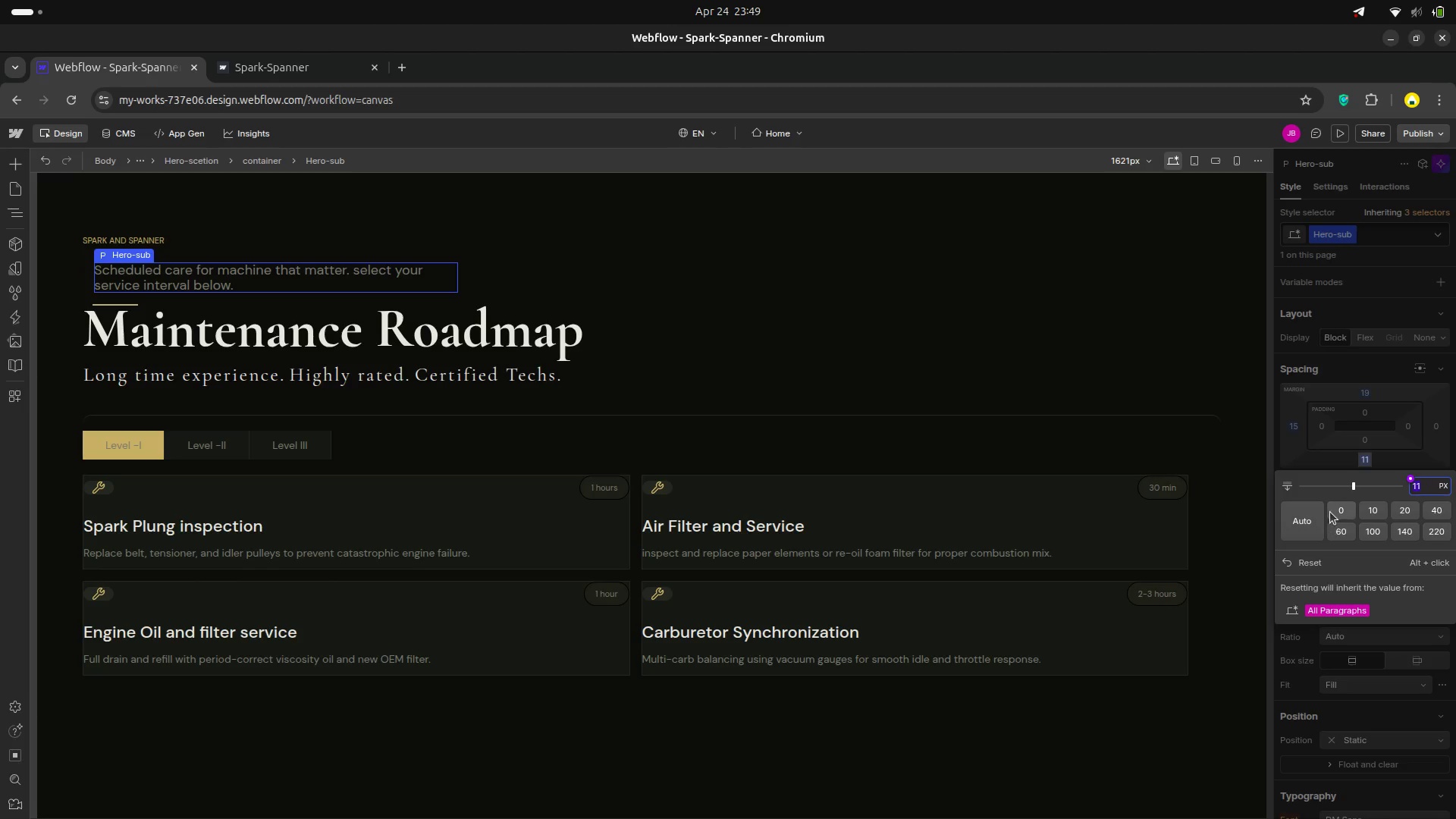 
left_click([1340, 507])
 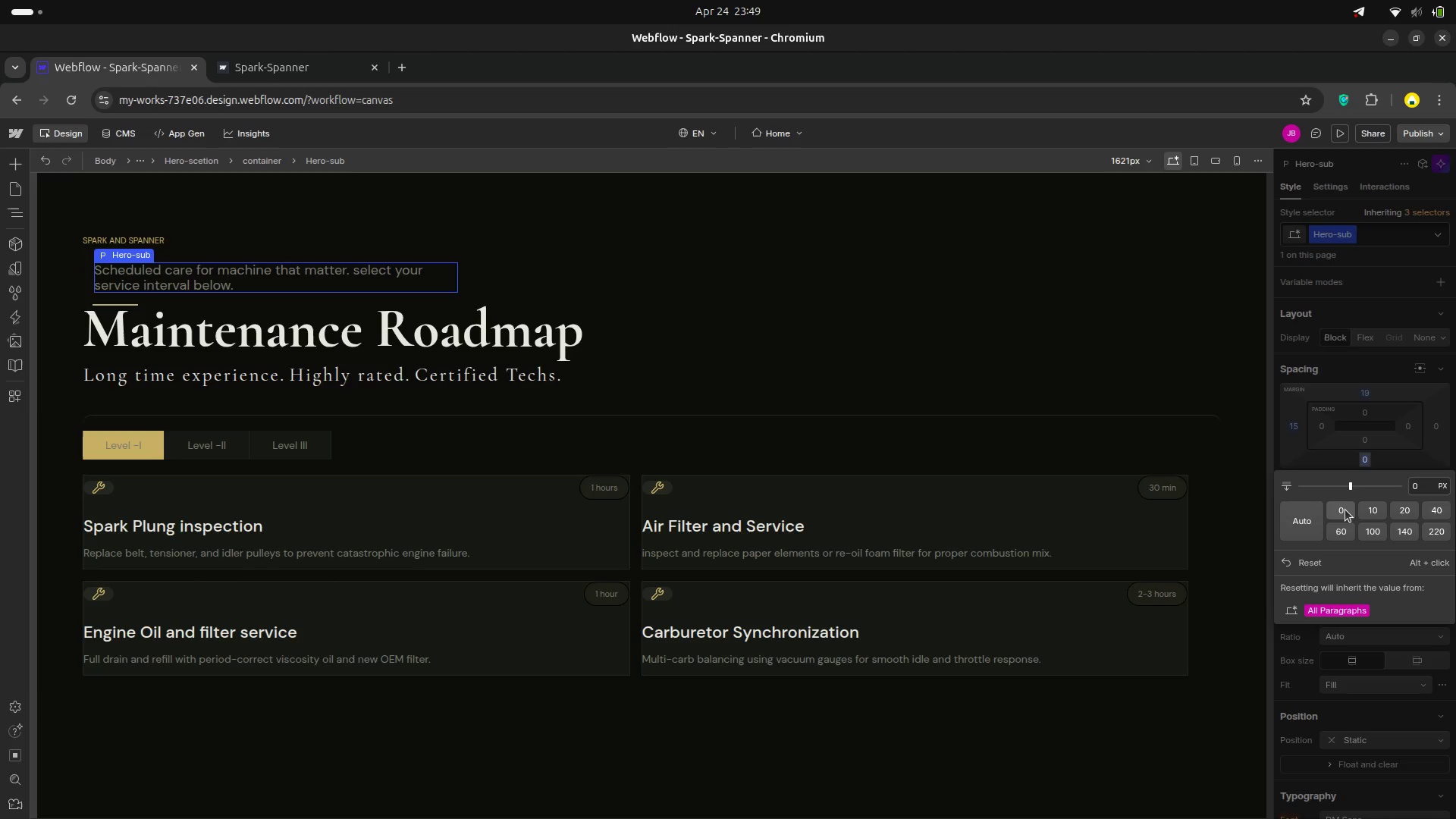 
left_click([1342, 507])
 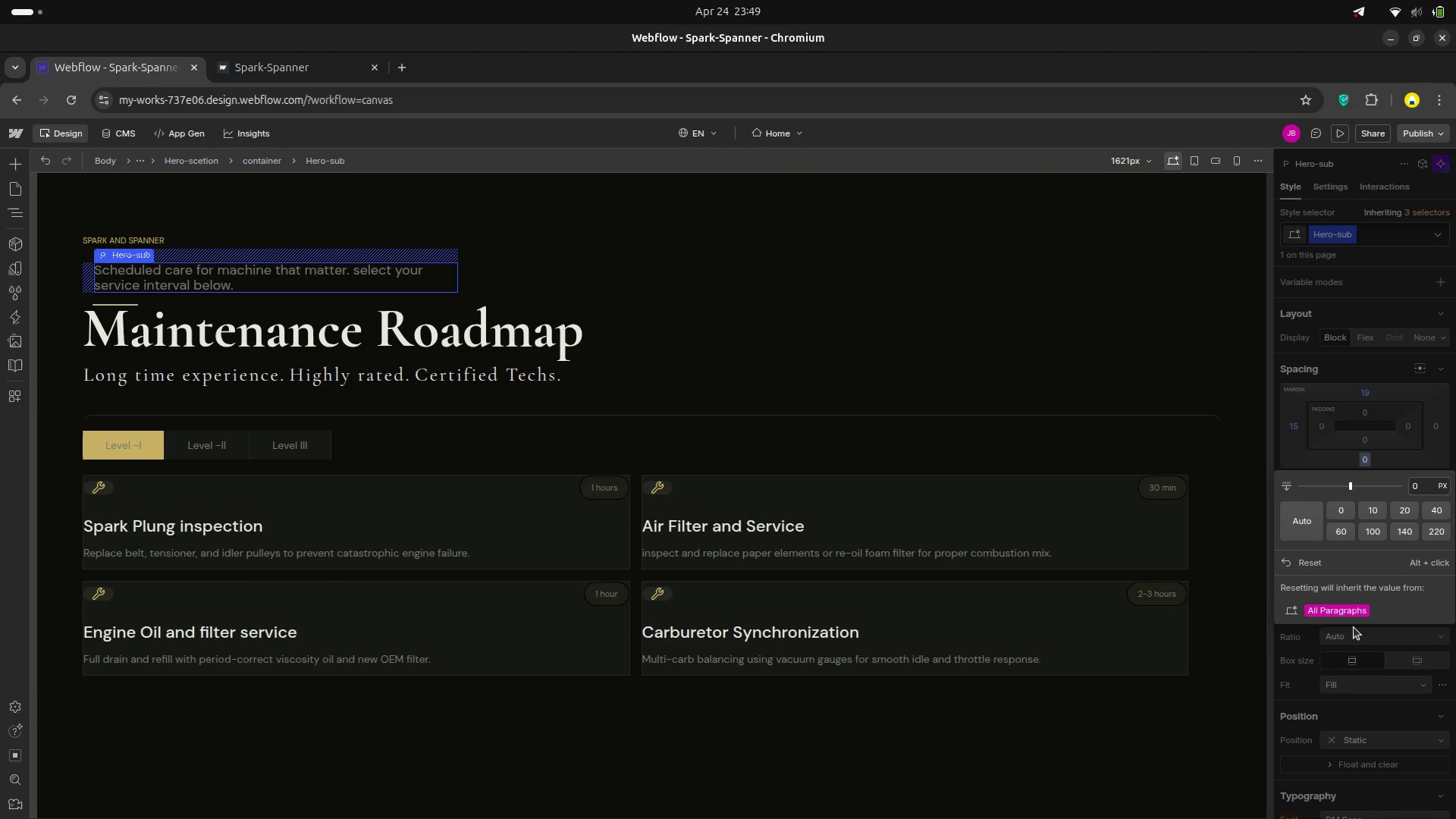 
left_click([1370, 506])
 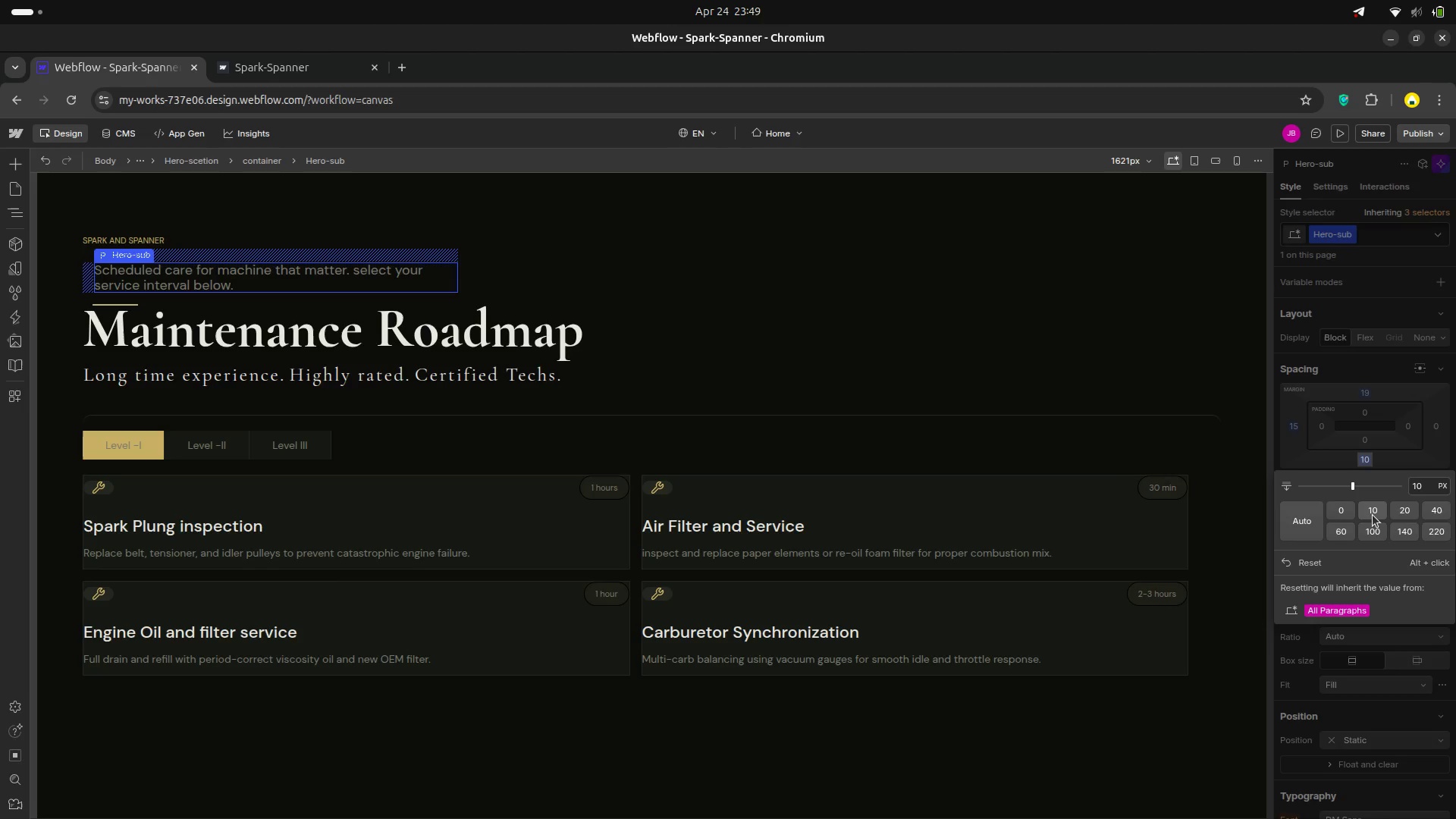 
left_click([1373, 512])
 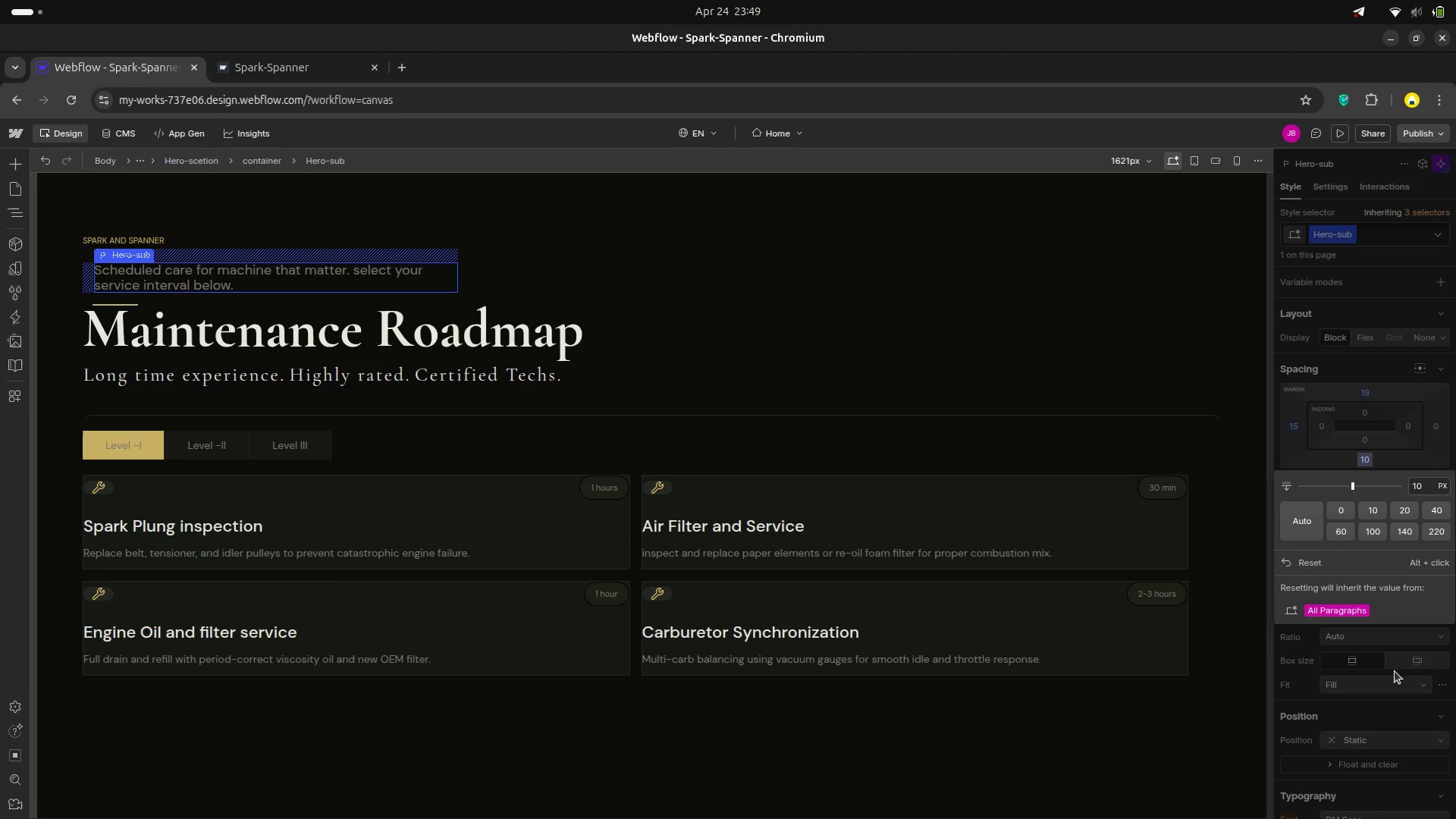 
left_click([1395, 671])
 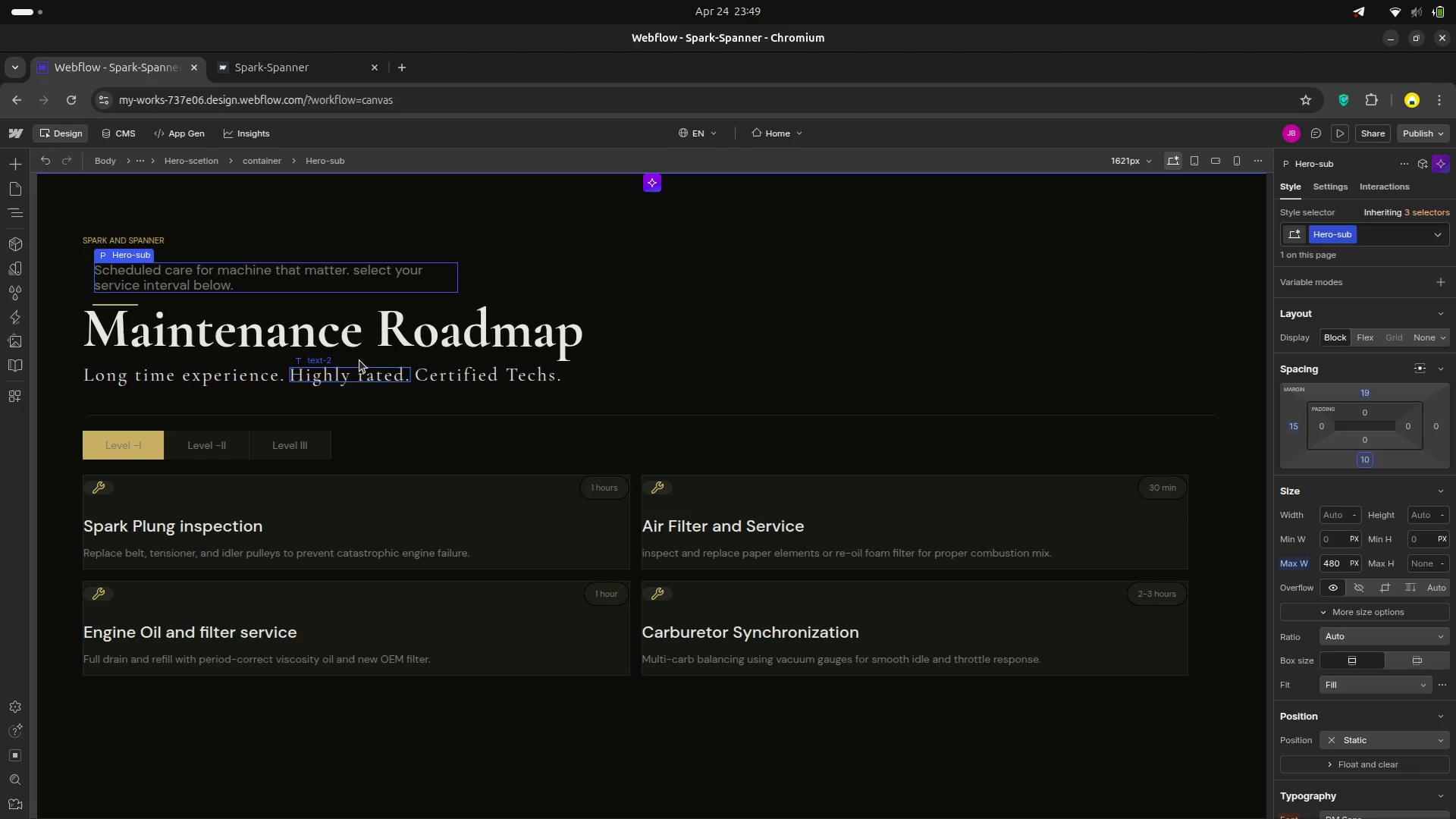 
wait(9.39)
 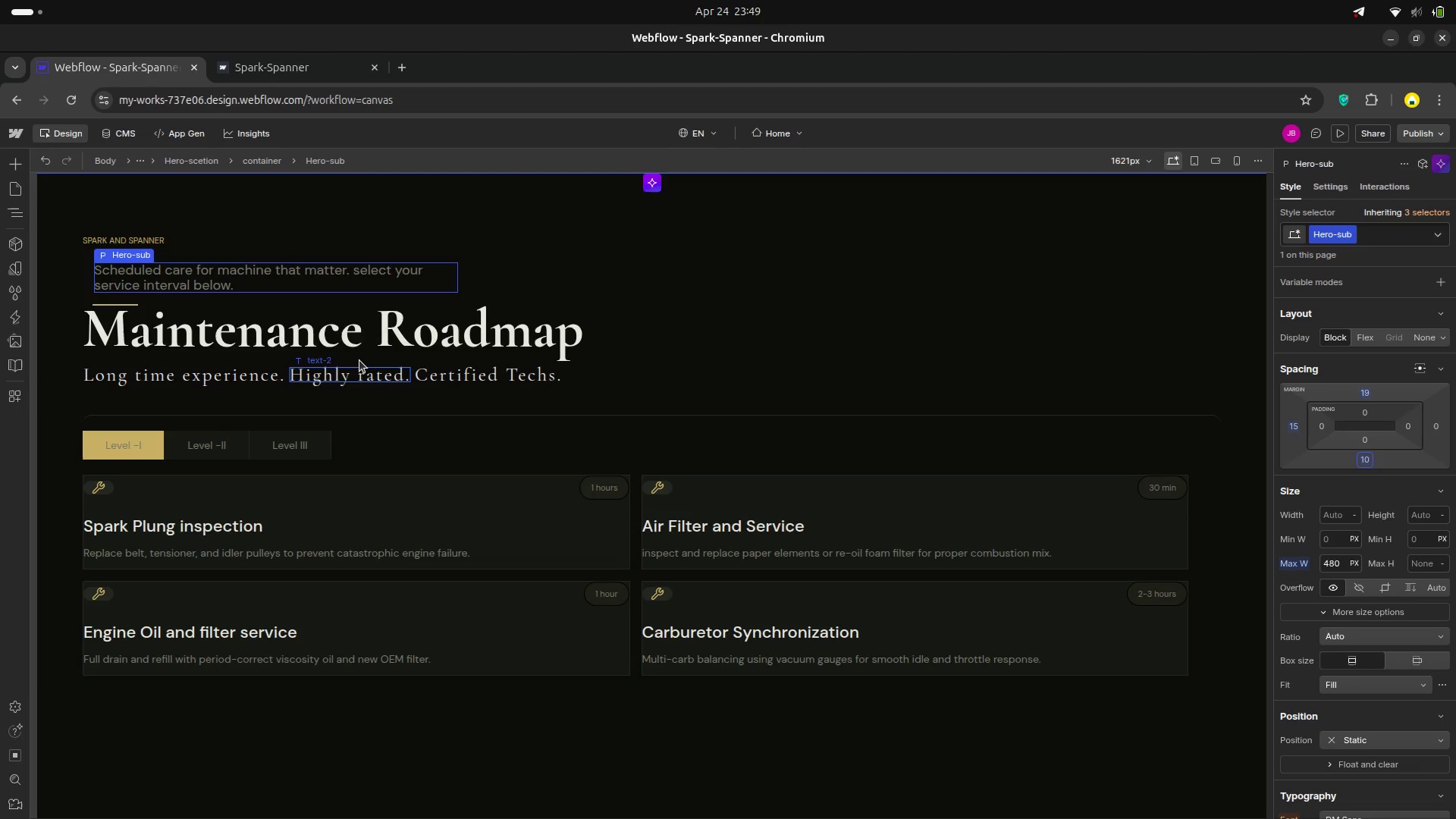 
left_click([1338, 132])
 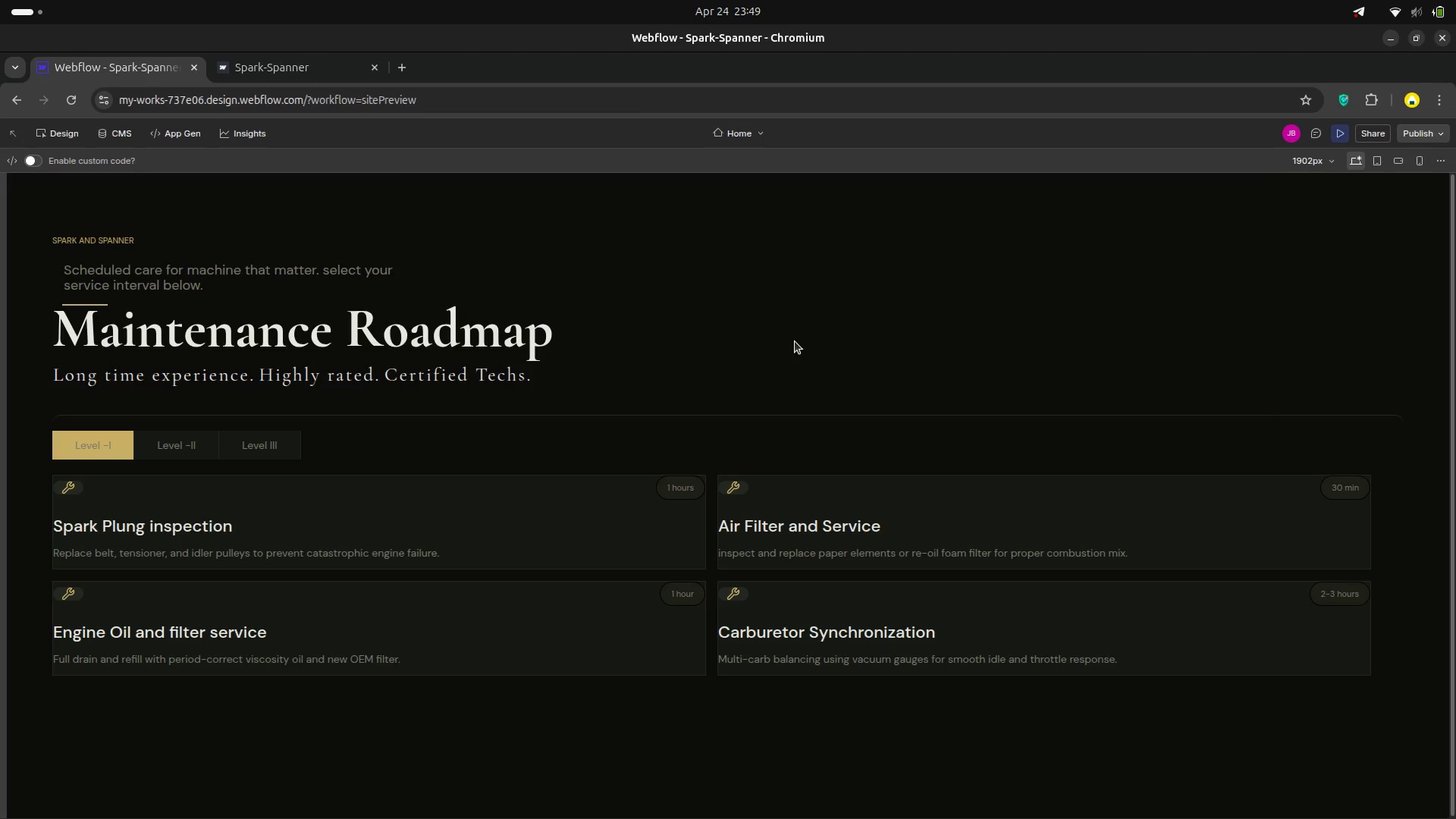 
scroll: coordinate [814, 334], scroll_direction: down, amount: 4.0
 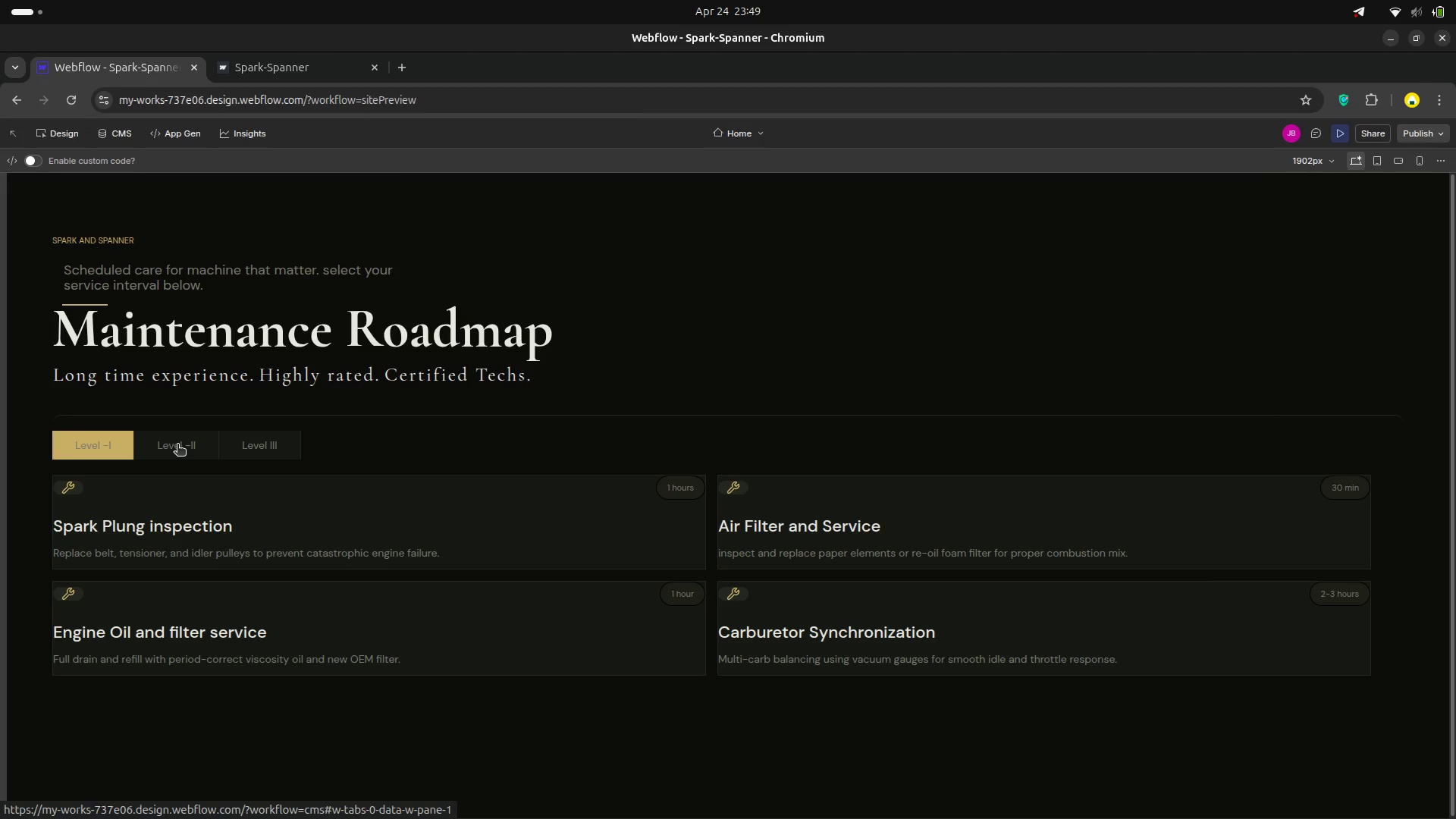 
left_click([166, 445])
 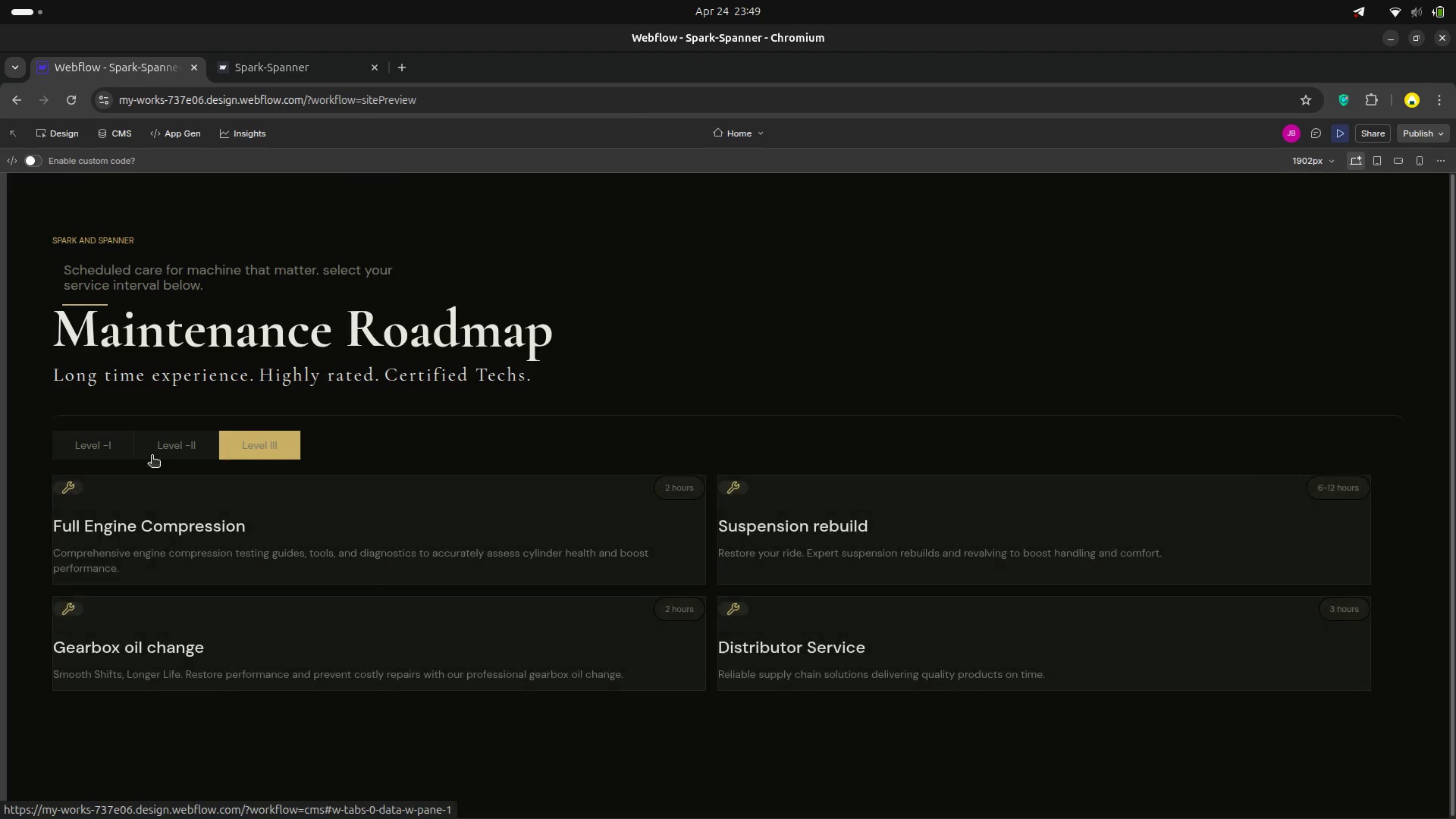 
left_click([93, 457])
 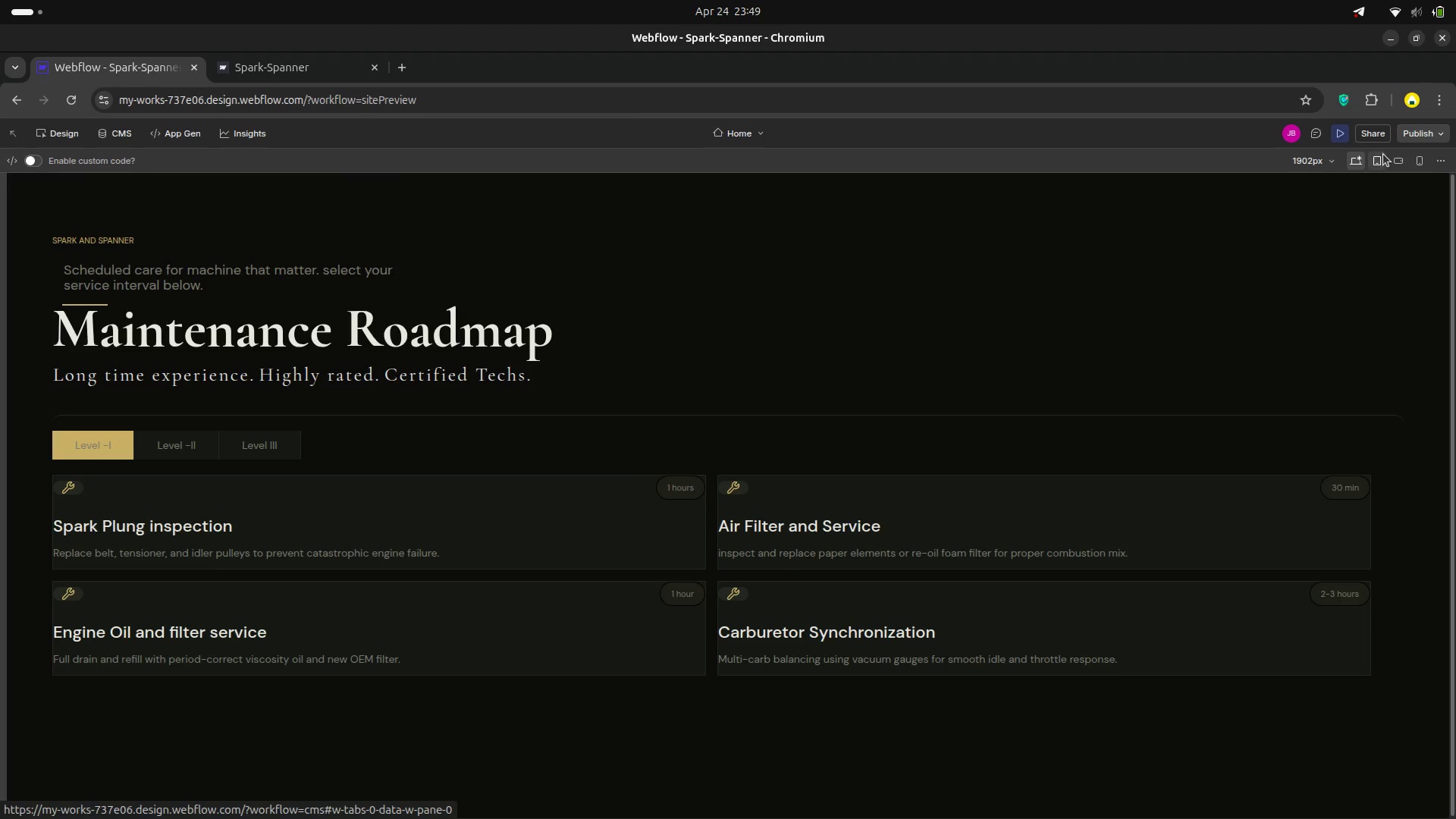 
left_click([1379, 159])
 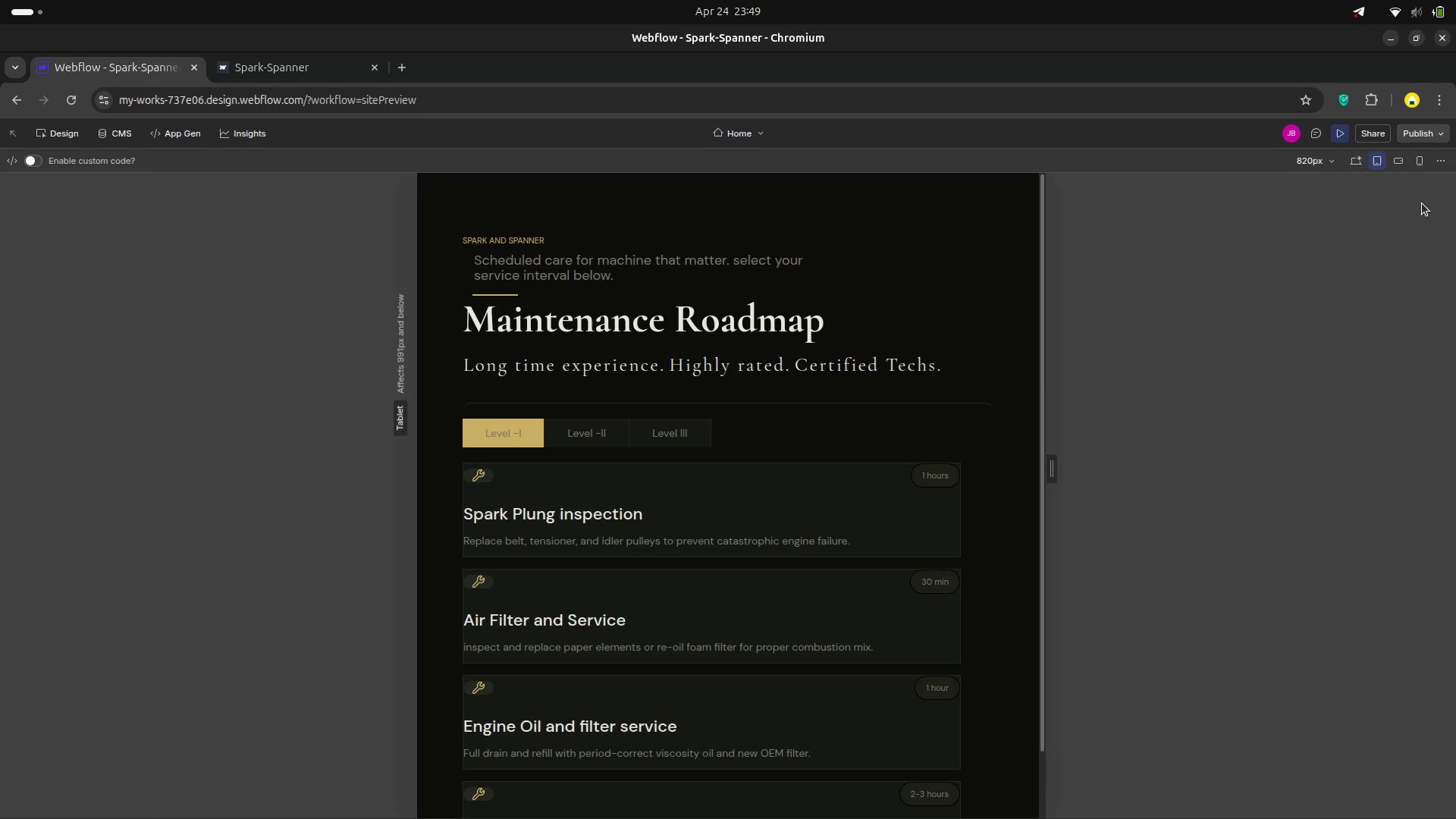 
scroll: coordinate [868, 389], scroll_direction: down, amount: 3.0
 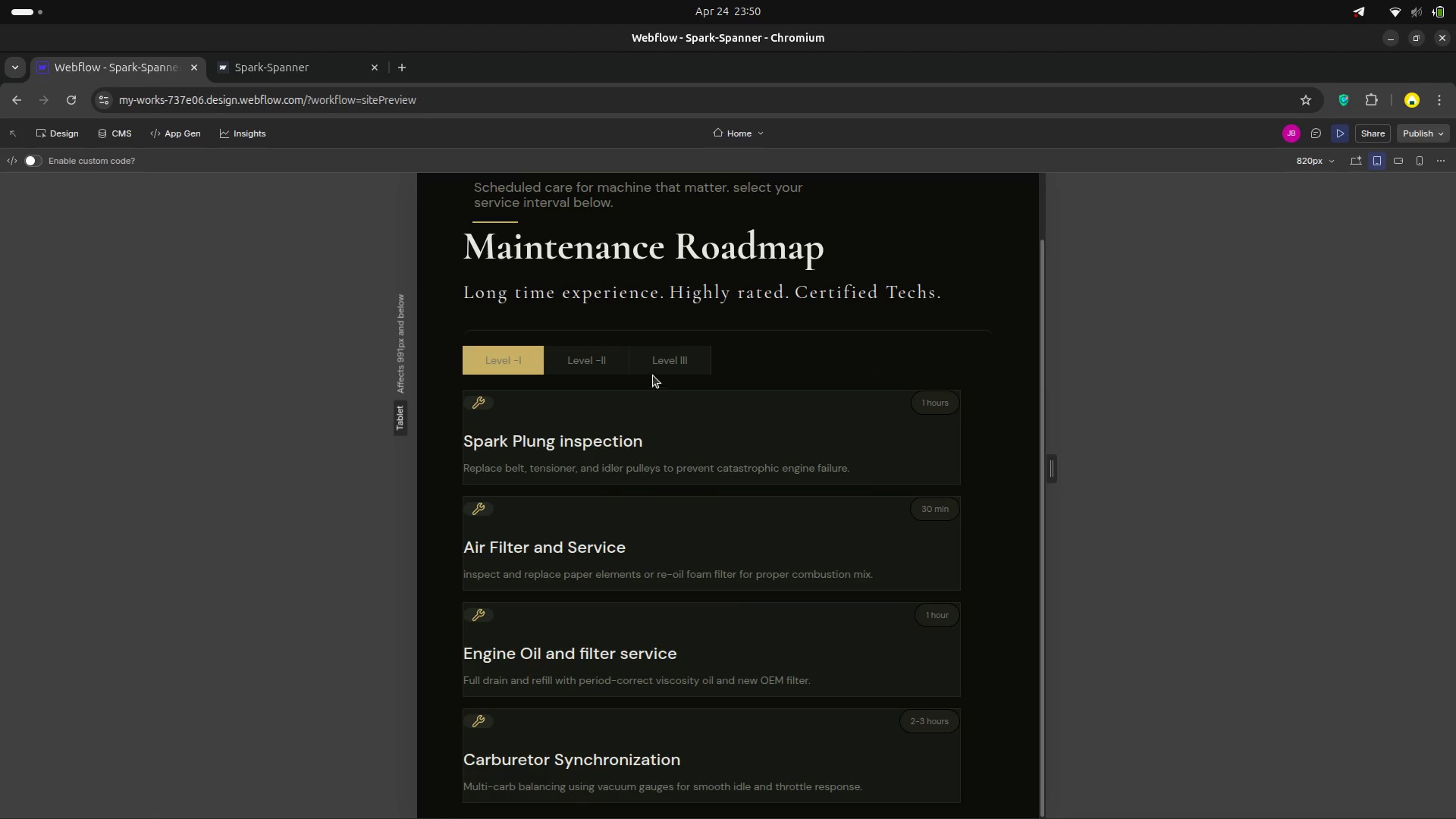 
left_click([596, 367])
 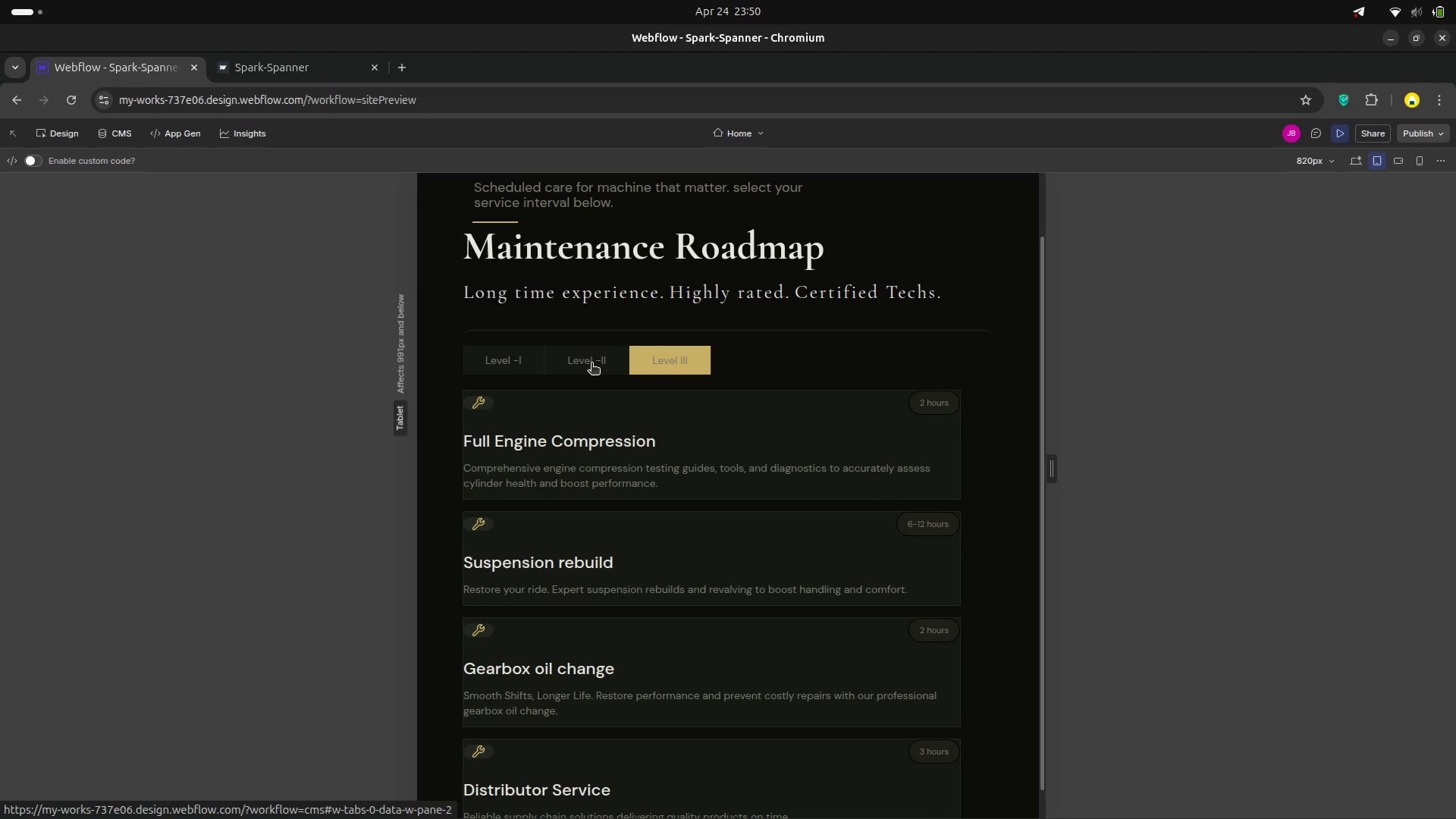 
scroll: coordinate [533, 339], scroll_direction: up, amount: 3.0
 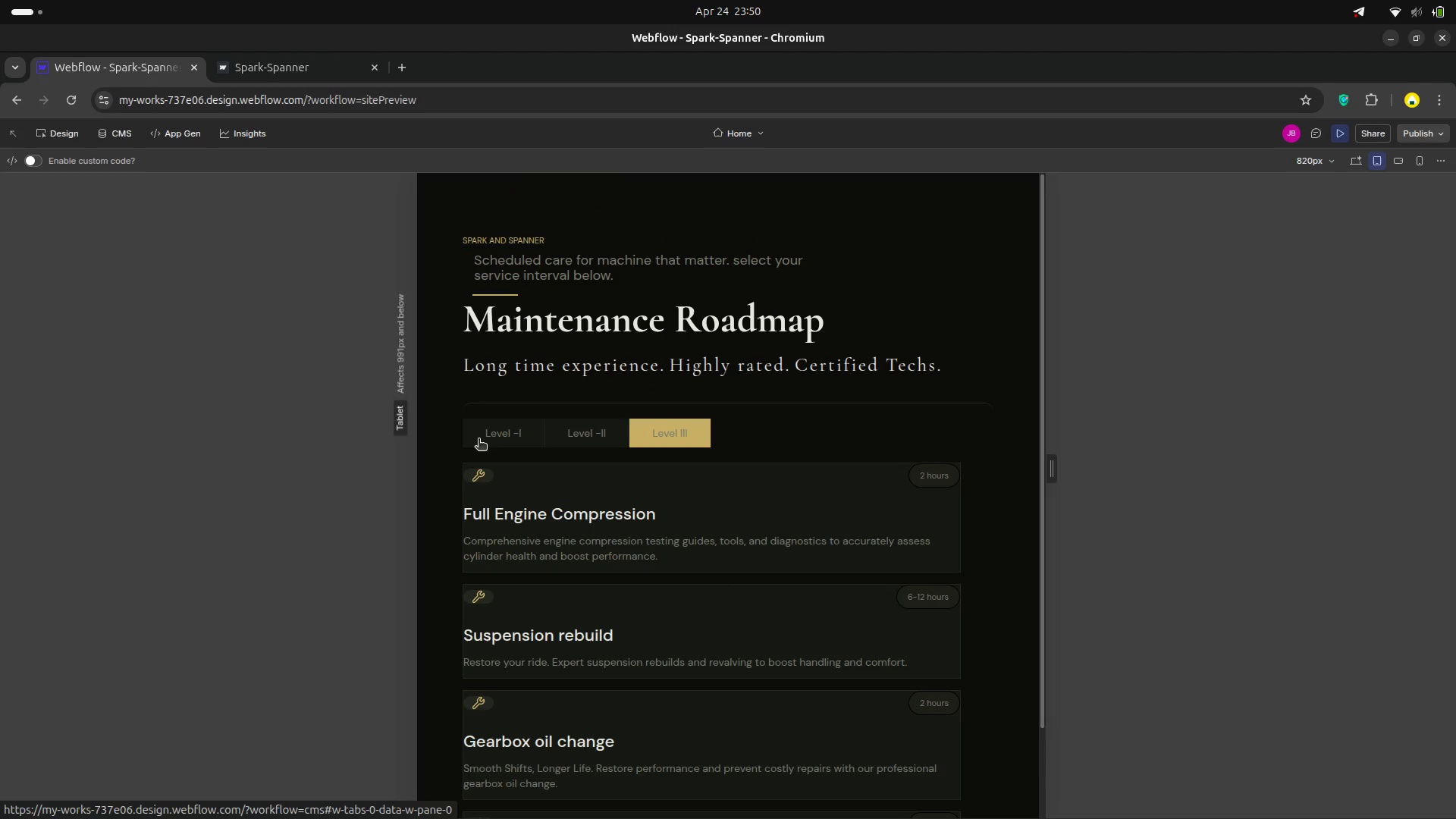 
left_click([489, 439])
 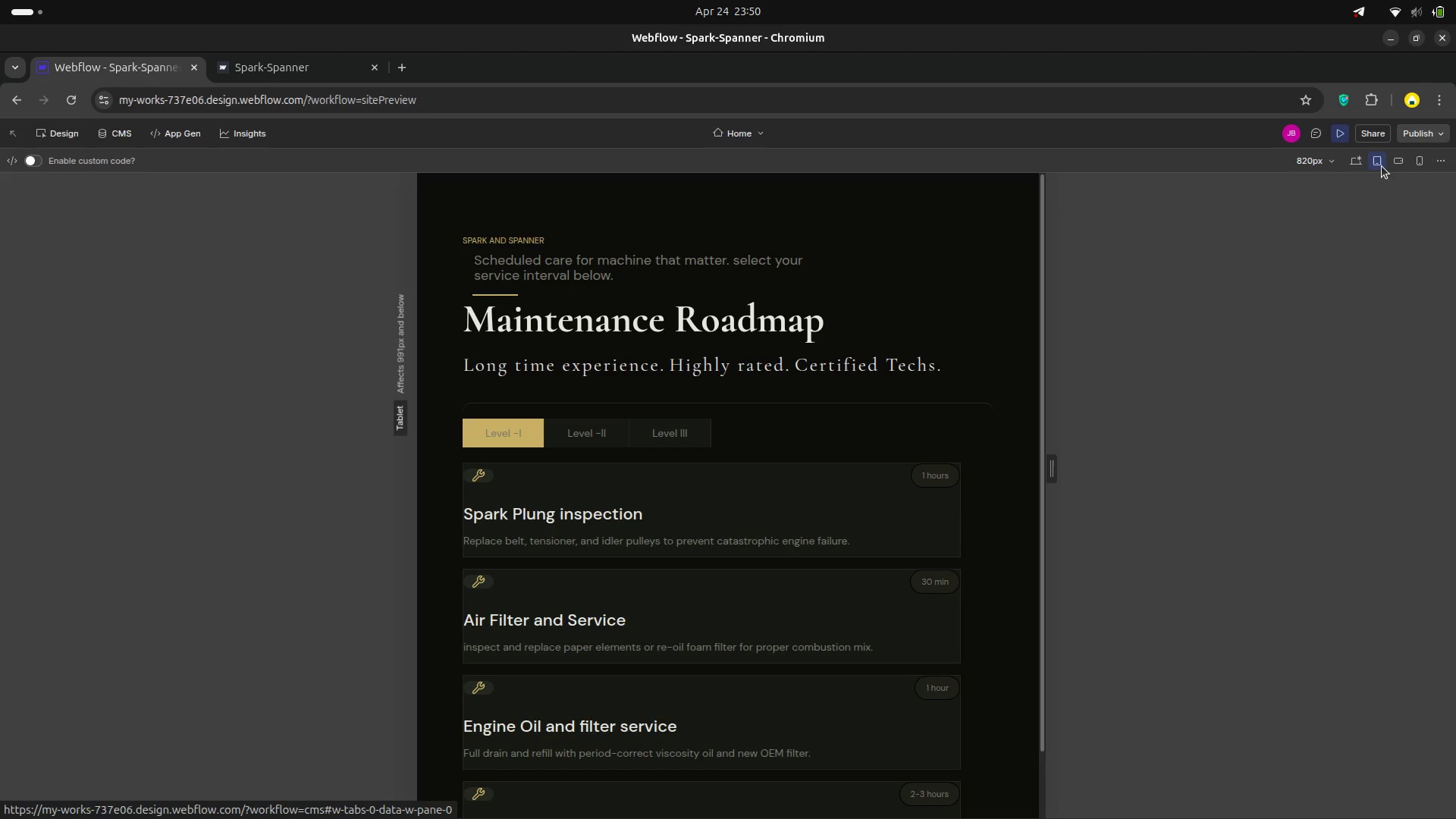 
left_click([1398, 160])
 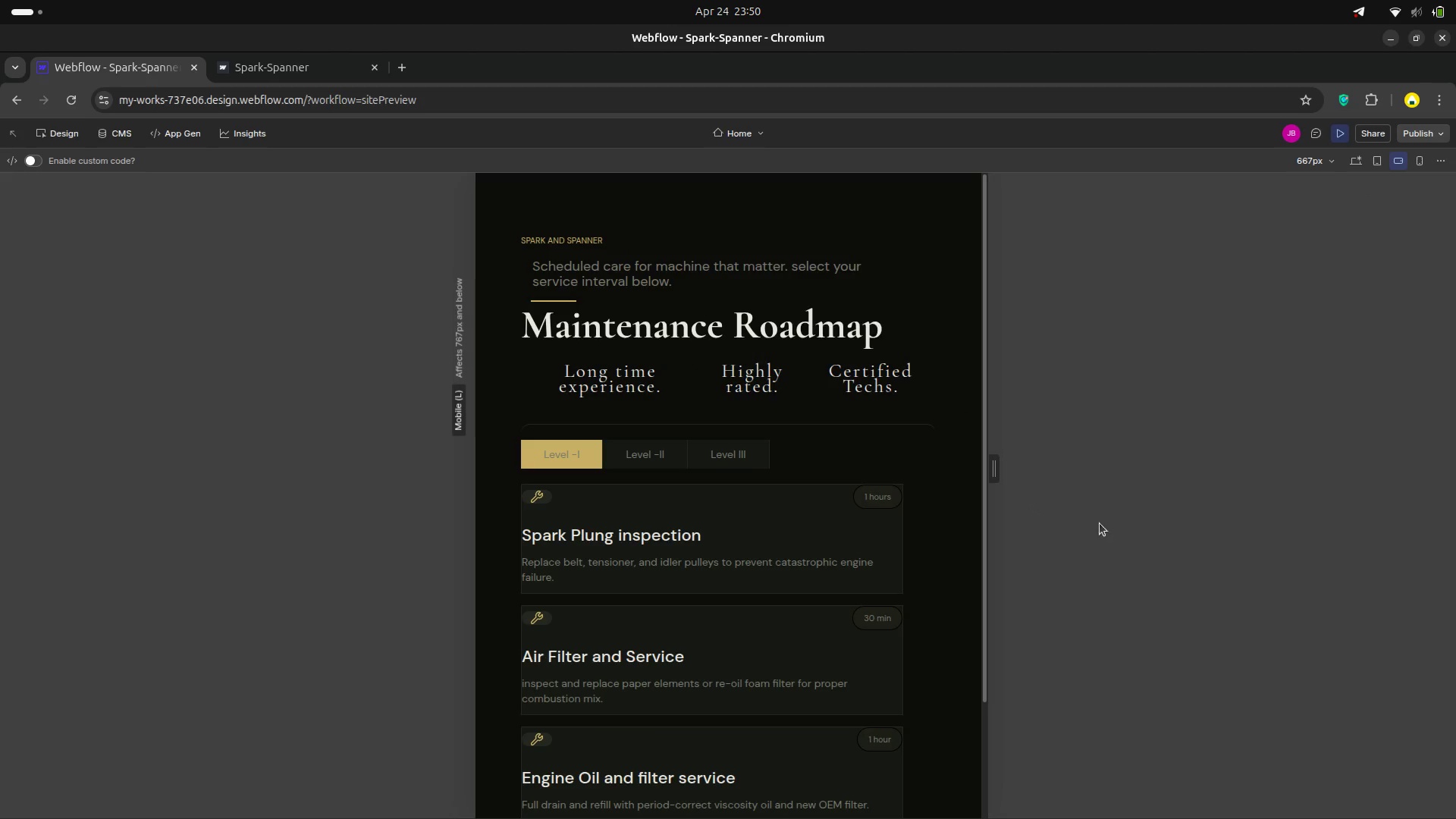 
scroll: coordinate [720, 502], scroll_direction: down, amount: 5.0
 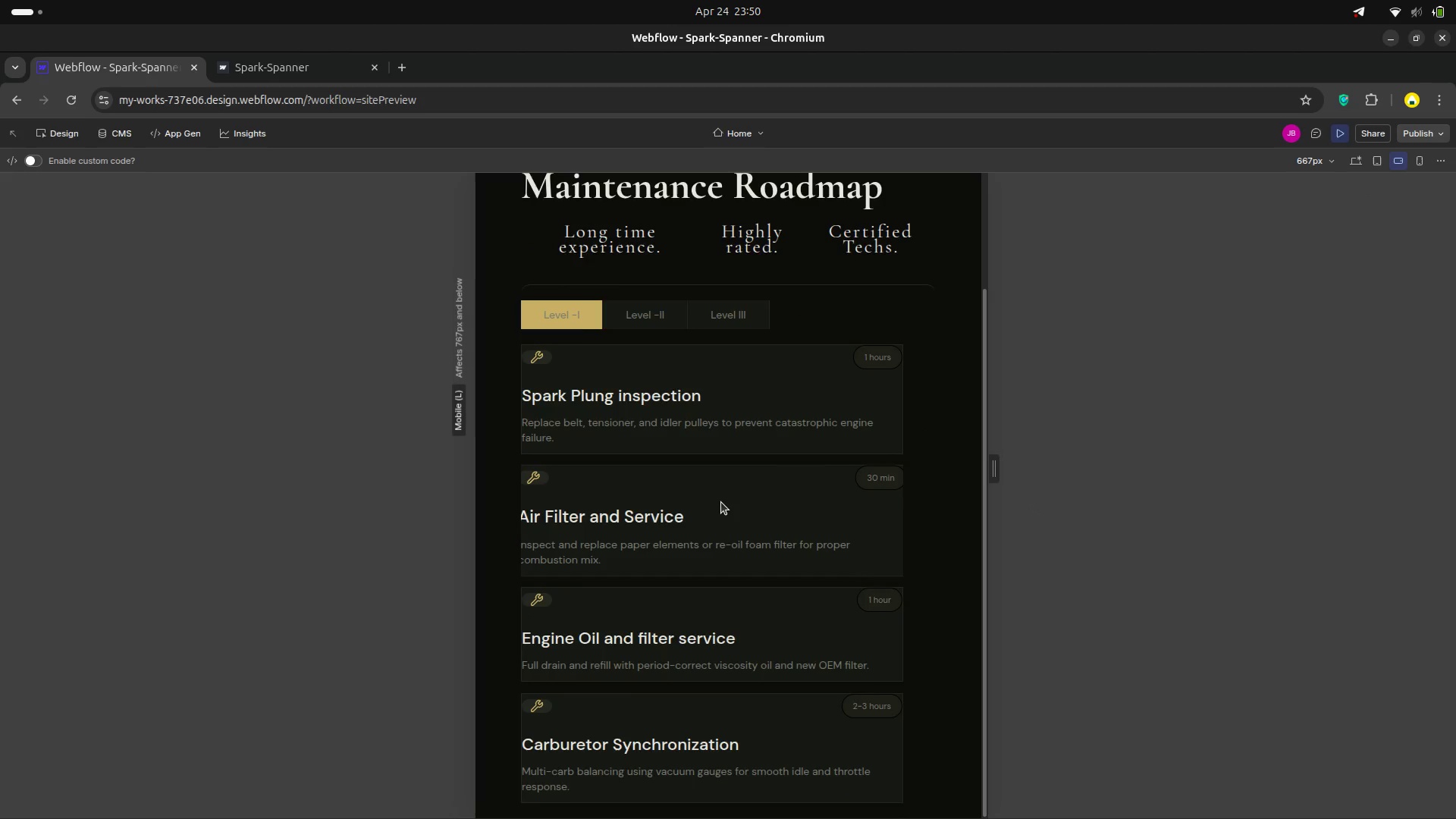 
scroll: coordinate [721, 502], scroll_direction: up, amount: 3.0
 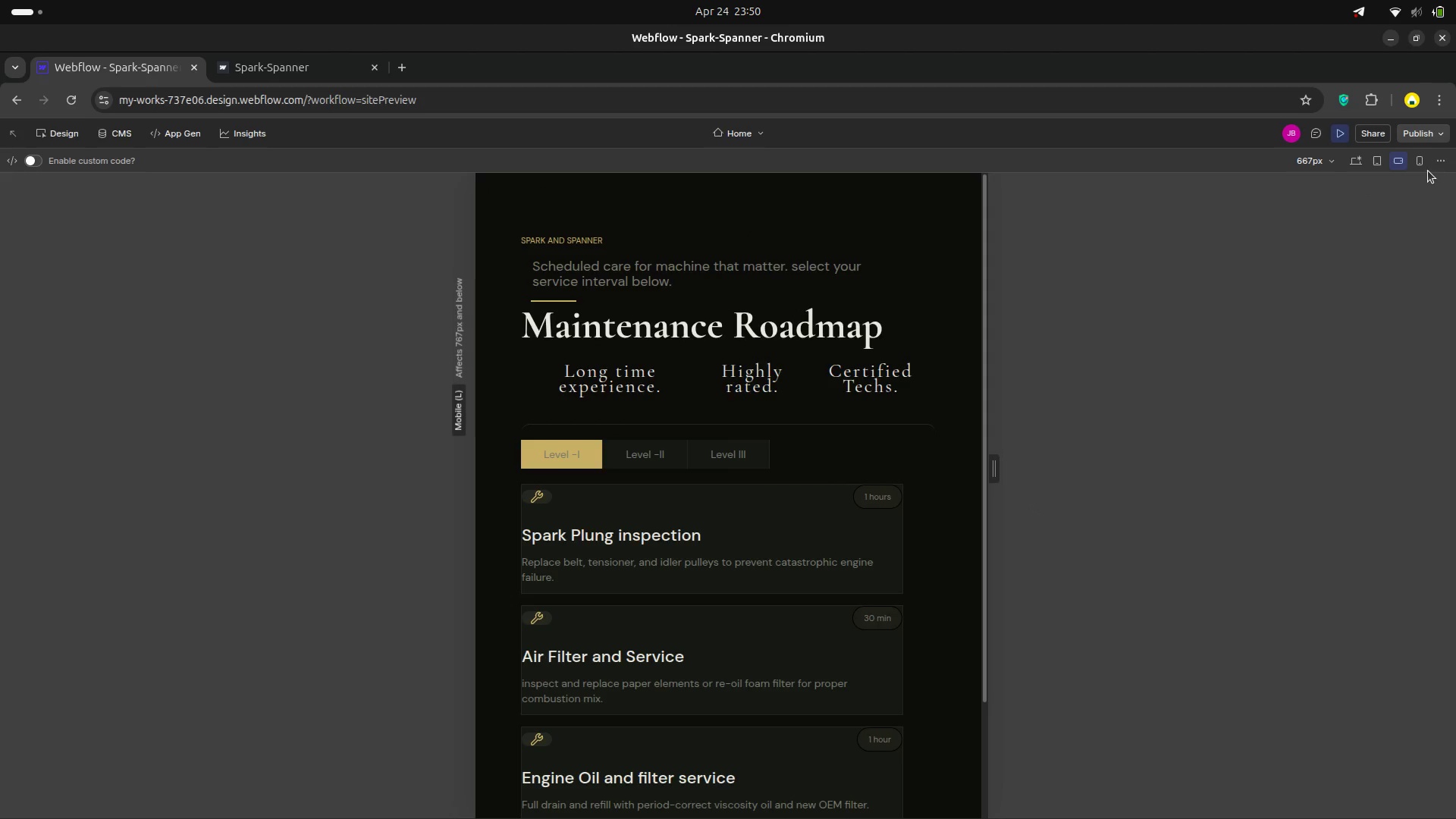 
left_click([1424, 165])
 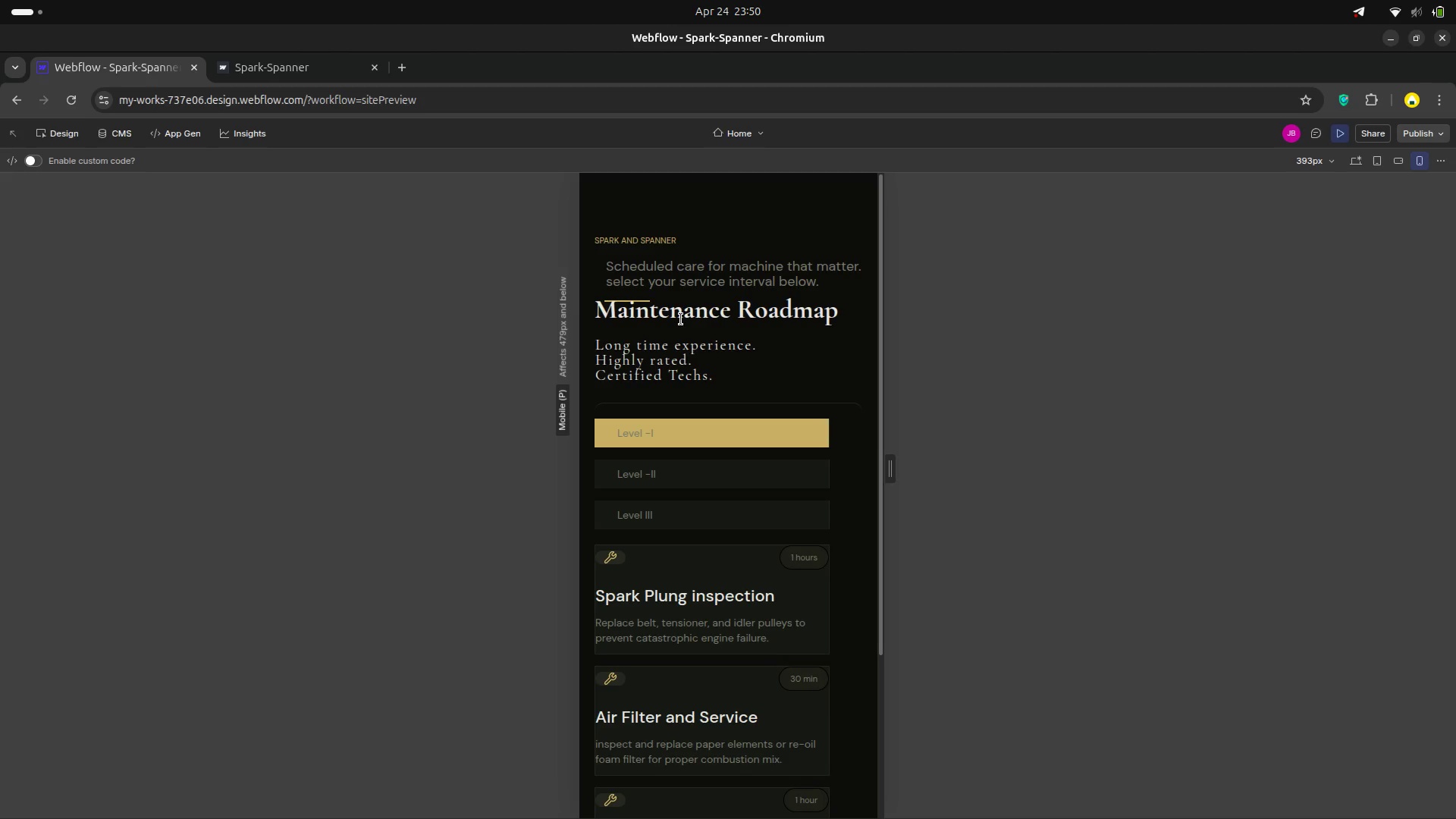 
wait(7.1)
 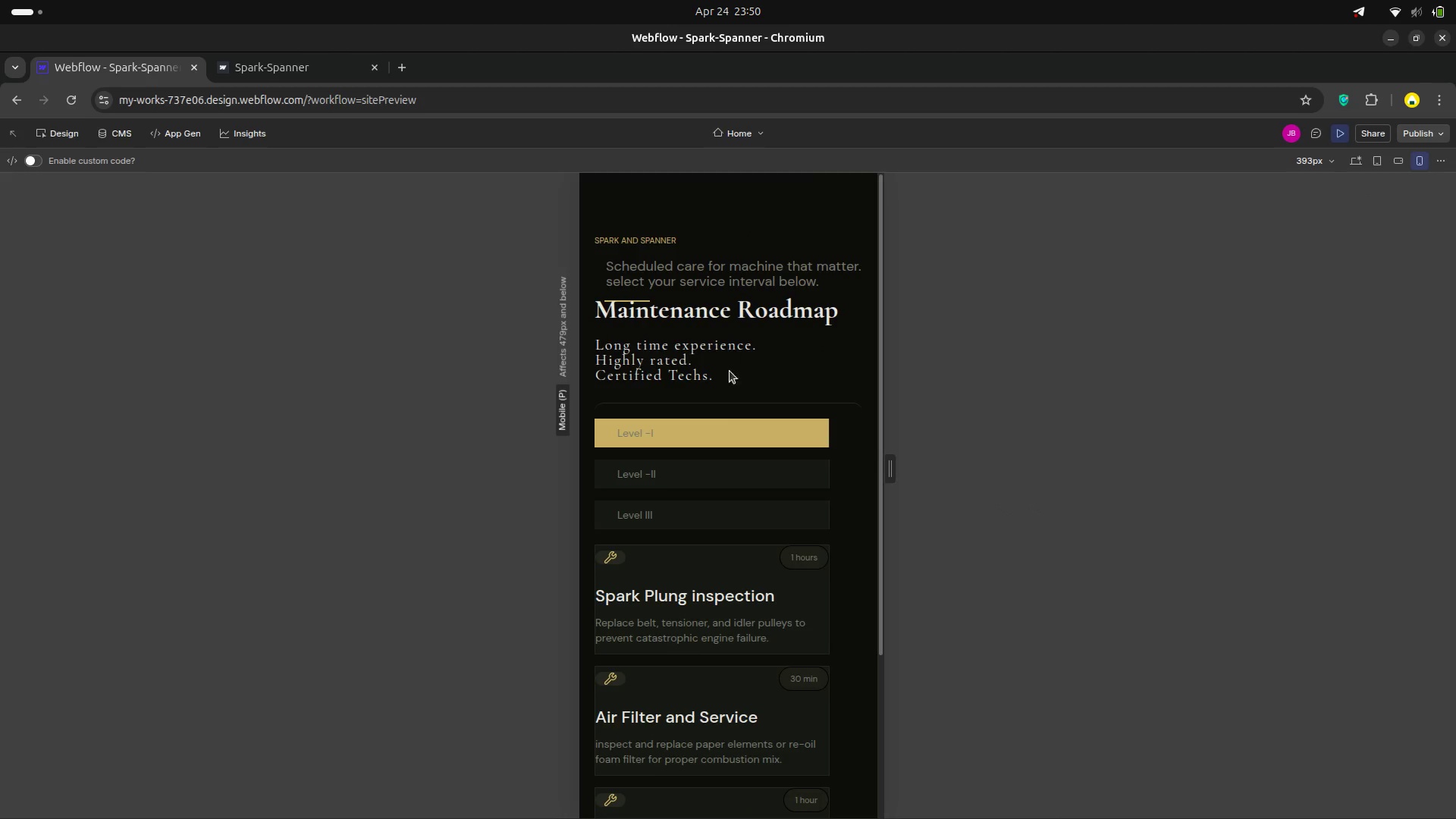 
left_click([1399, 158])
 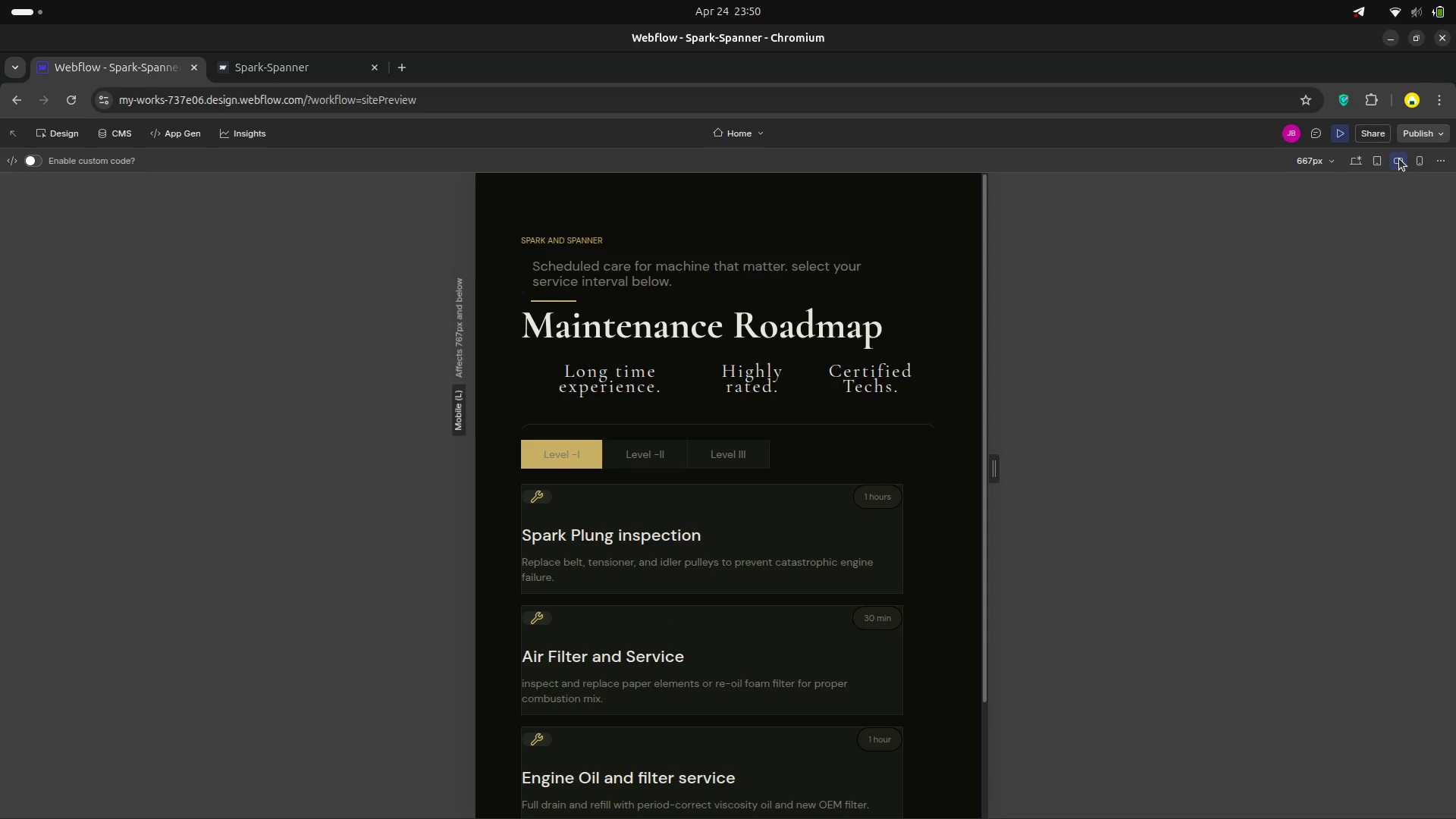 
left_click([1382, 164])
 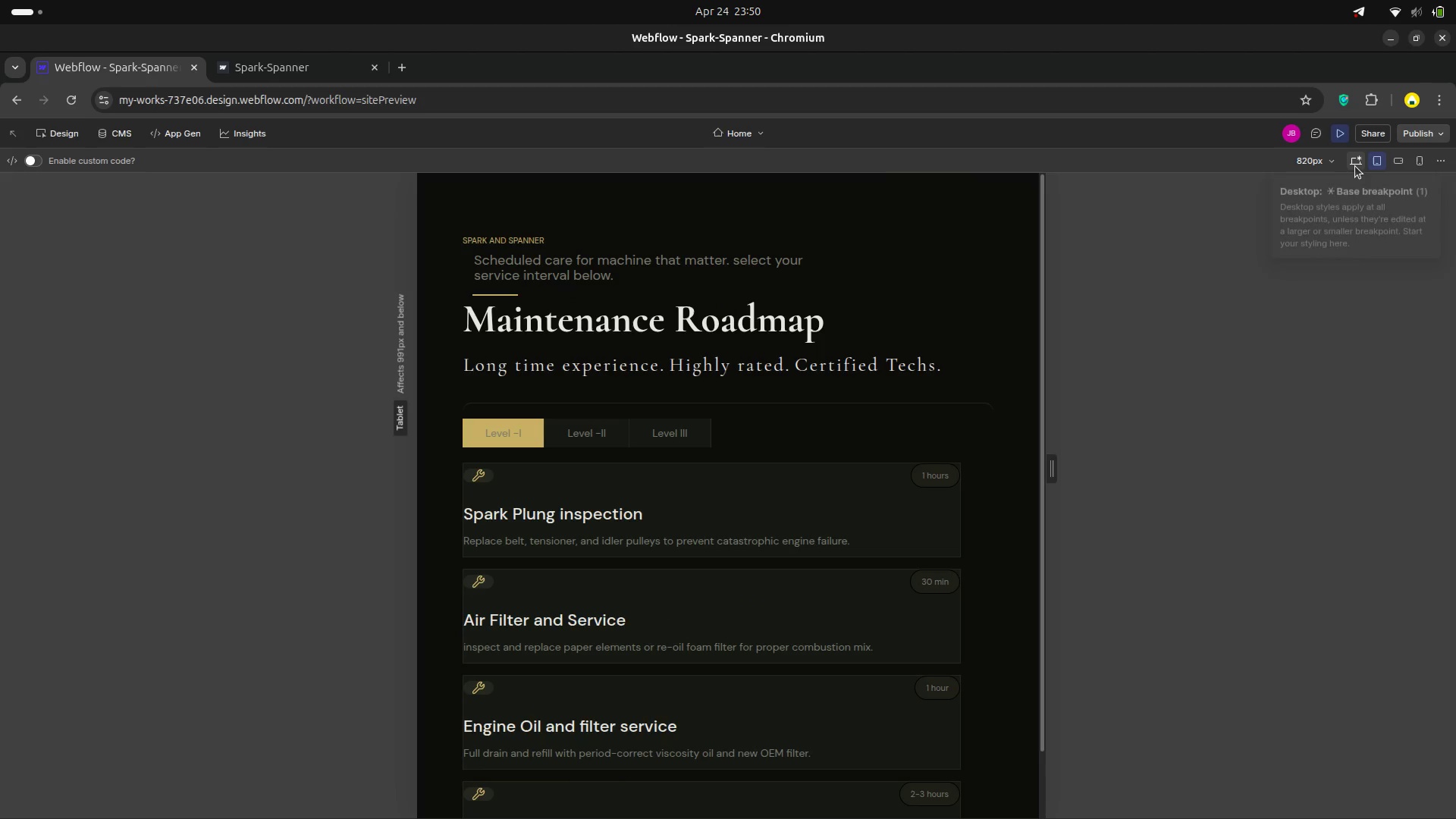 
left_click([1355, 166])
 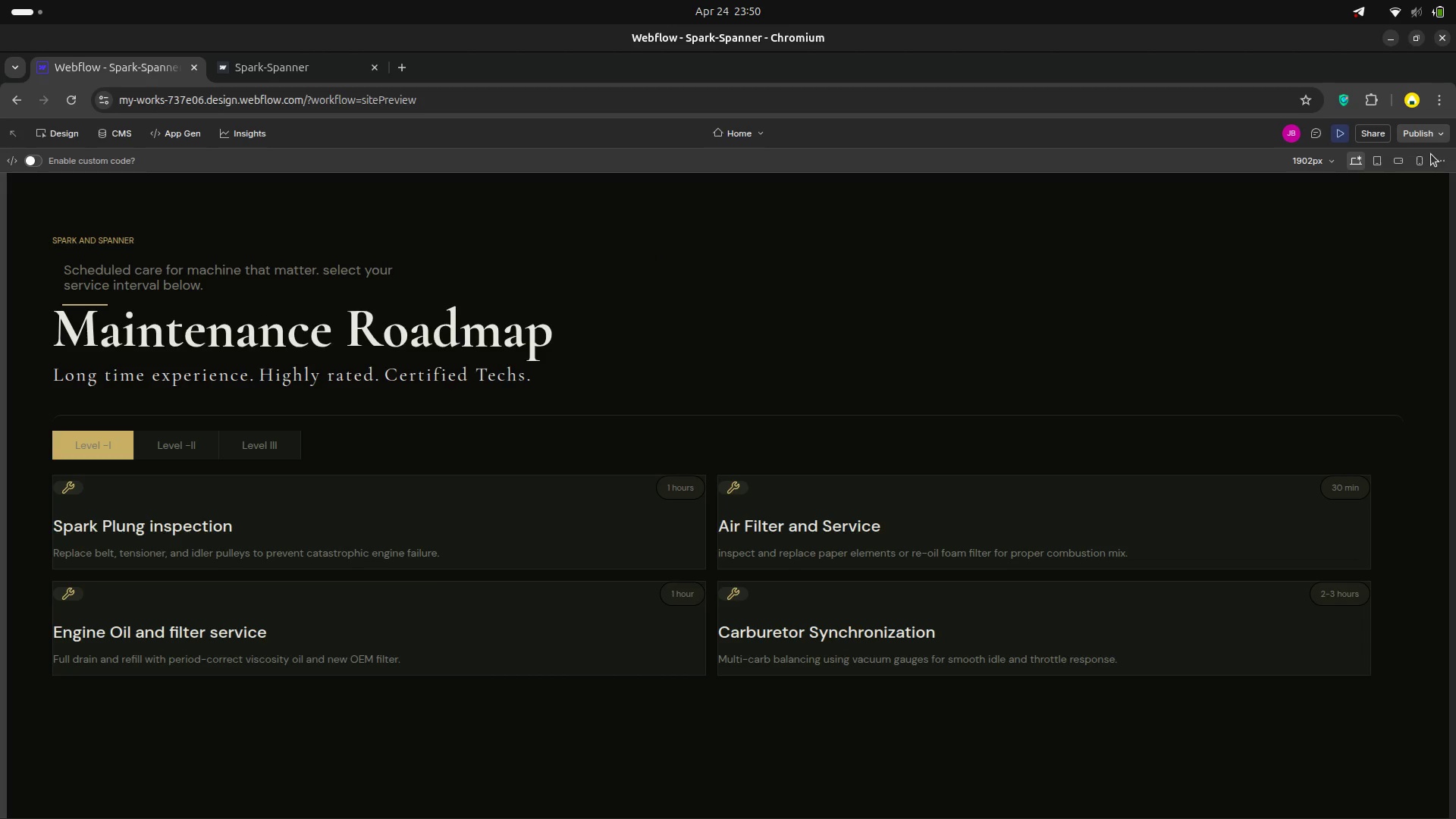 
left_click([1423, 158])
 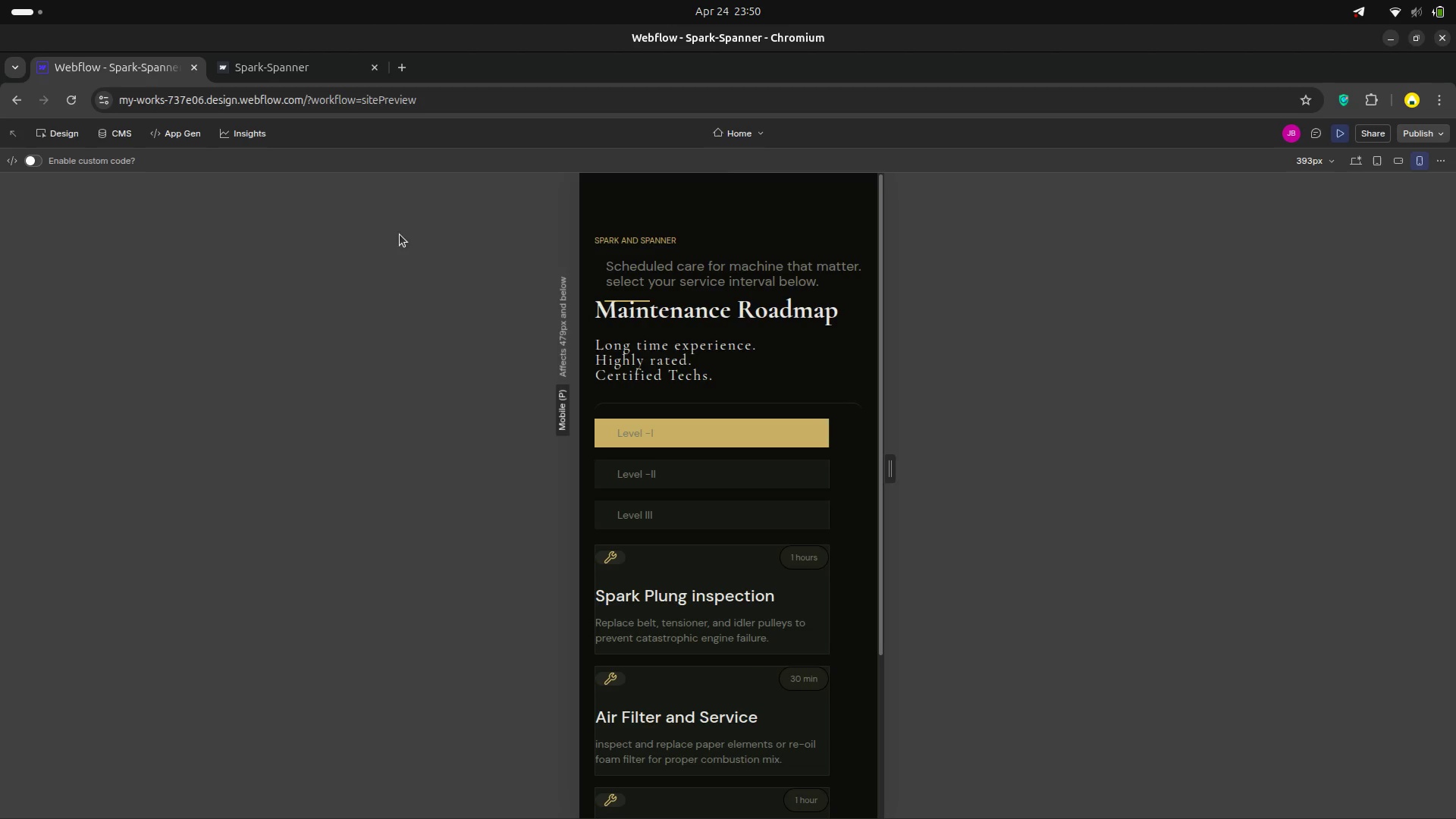 
wait(5.4)
 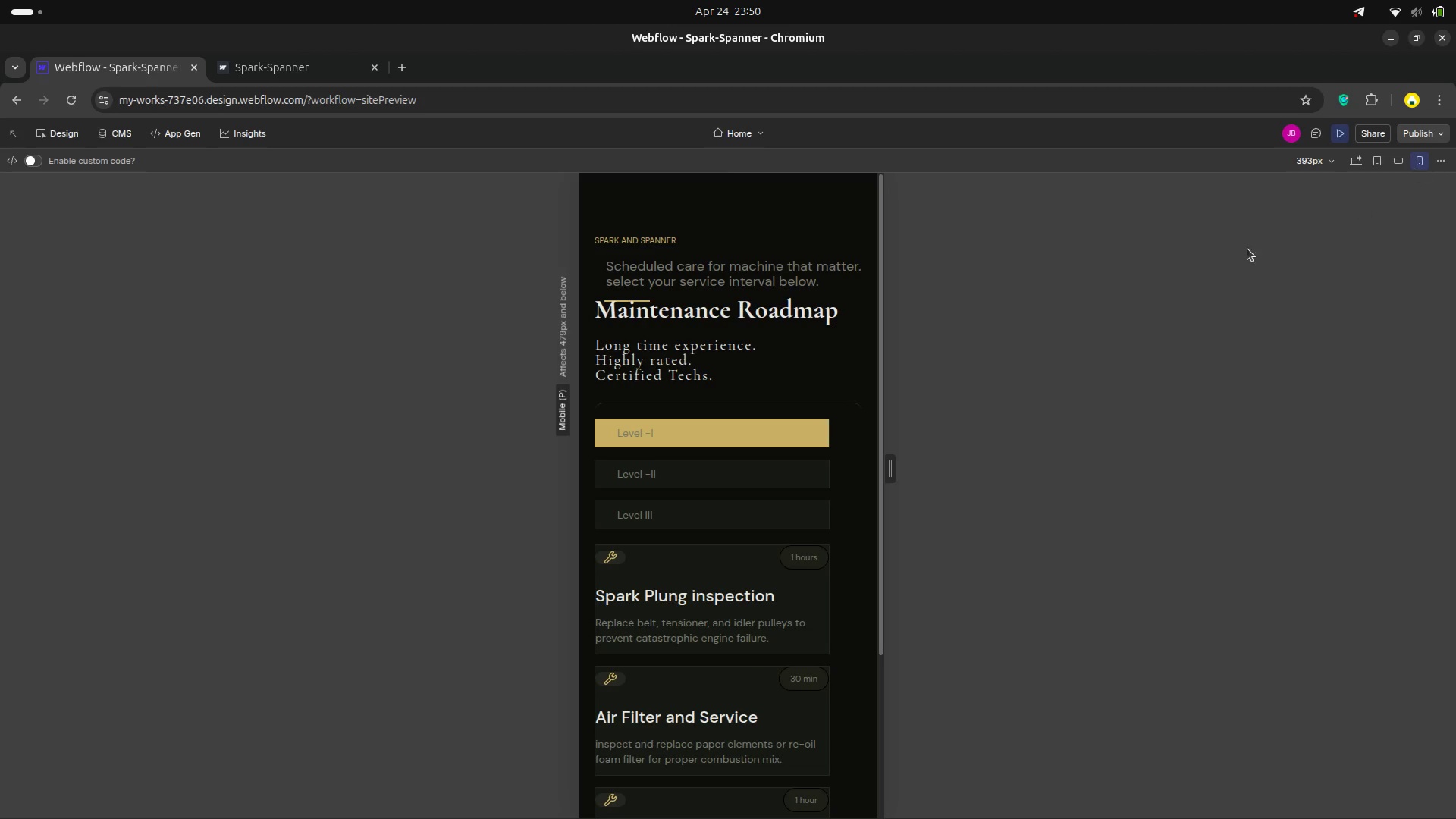 
left_click([63, 136])
 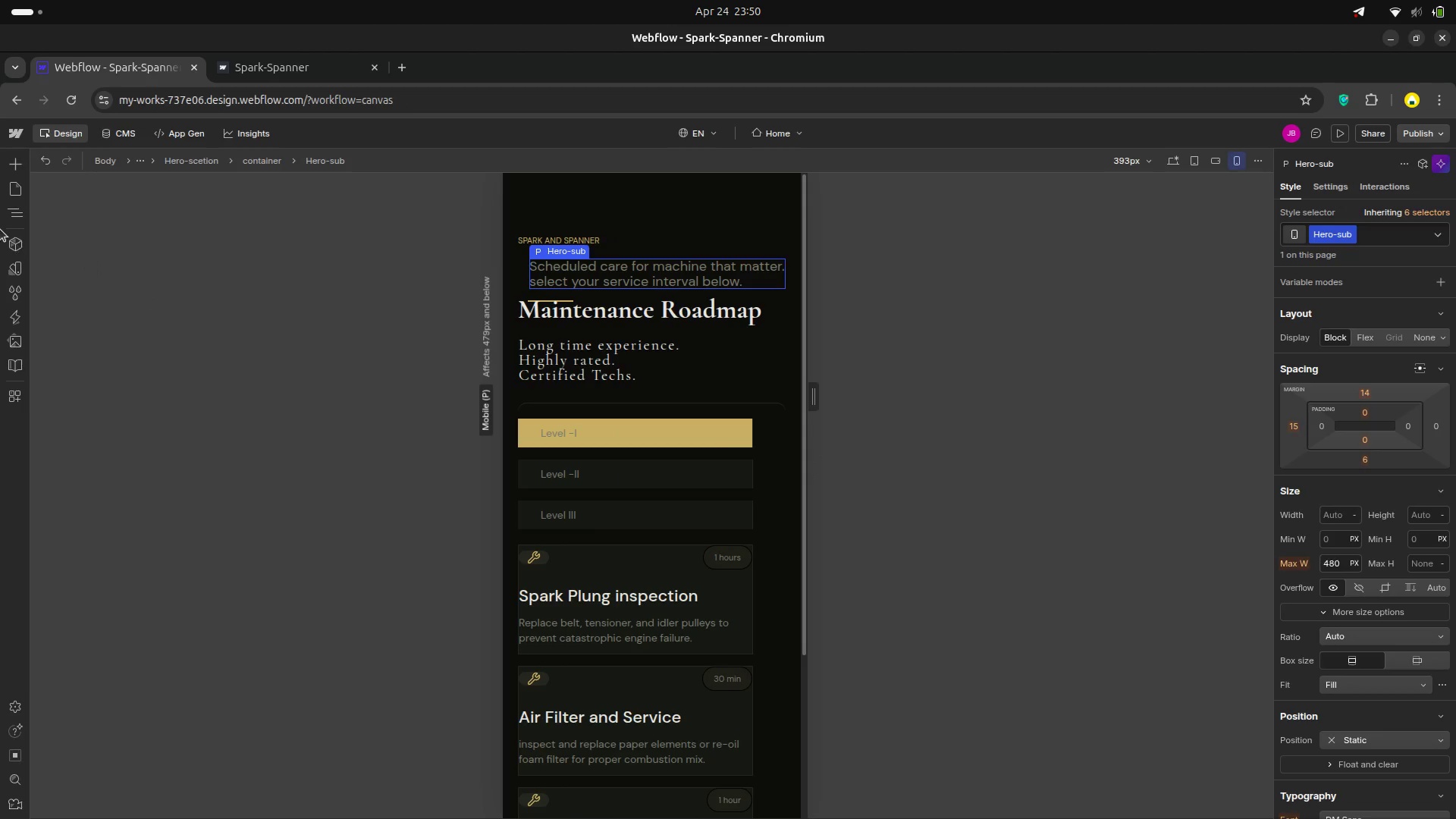 
left_click([19, 218])
 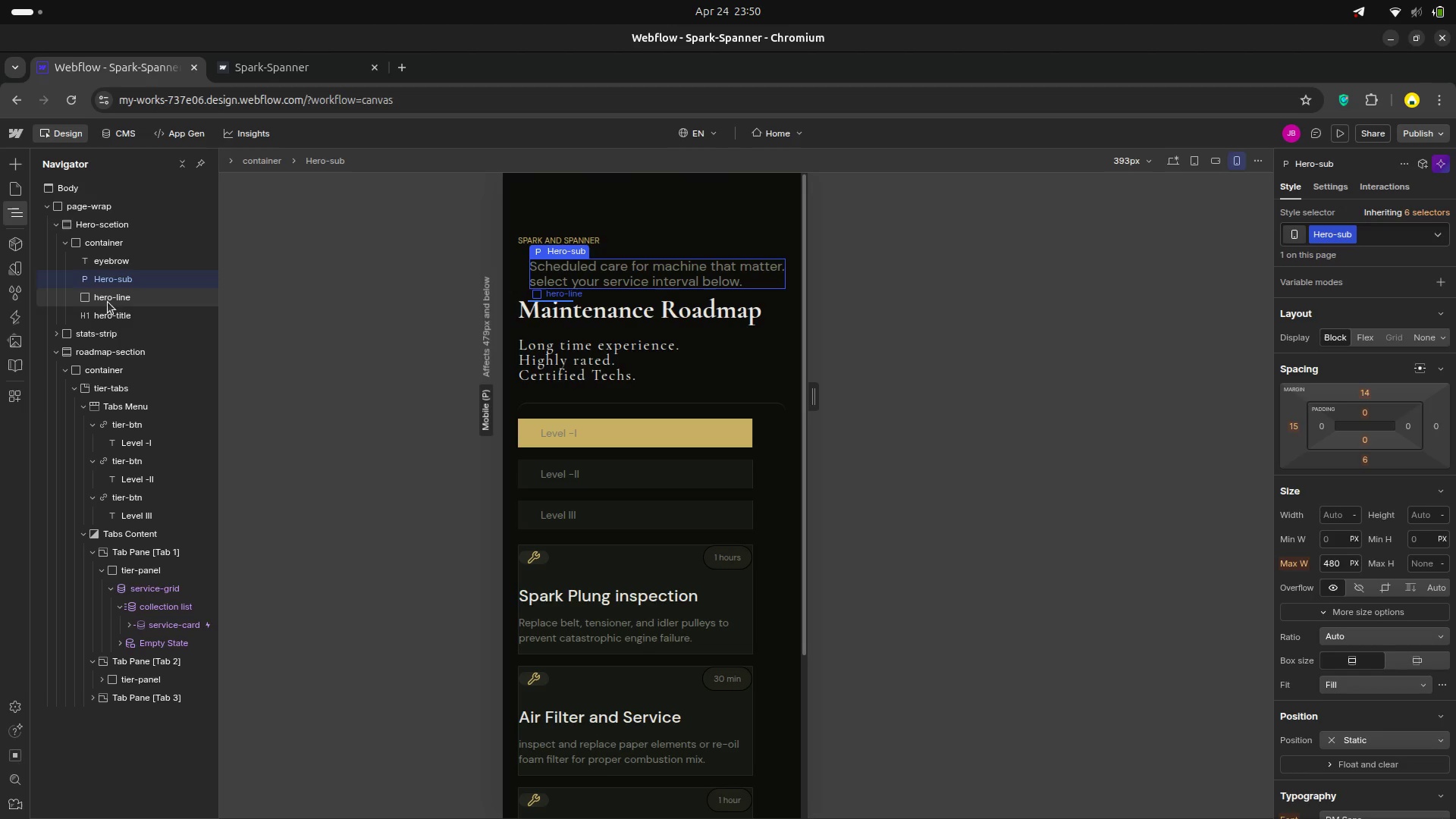 
left_click([110, 300])
 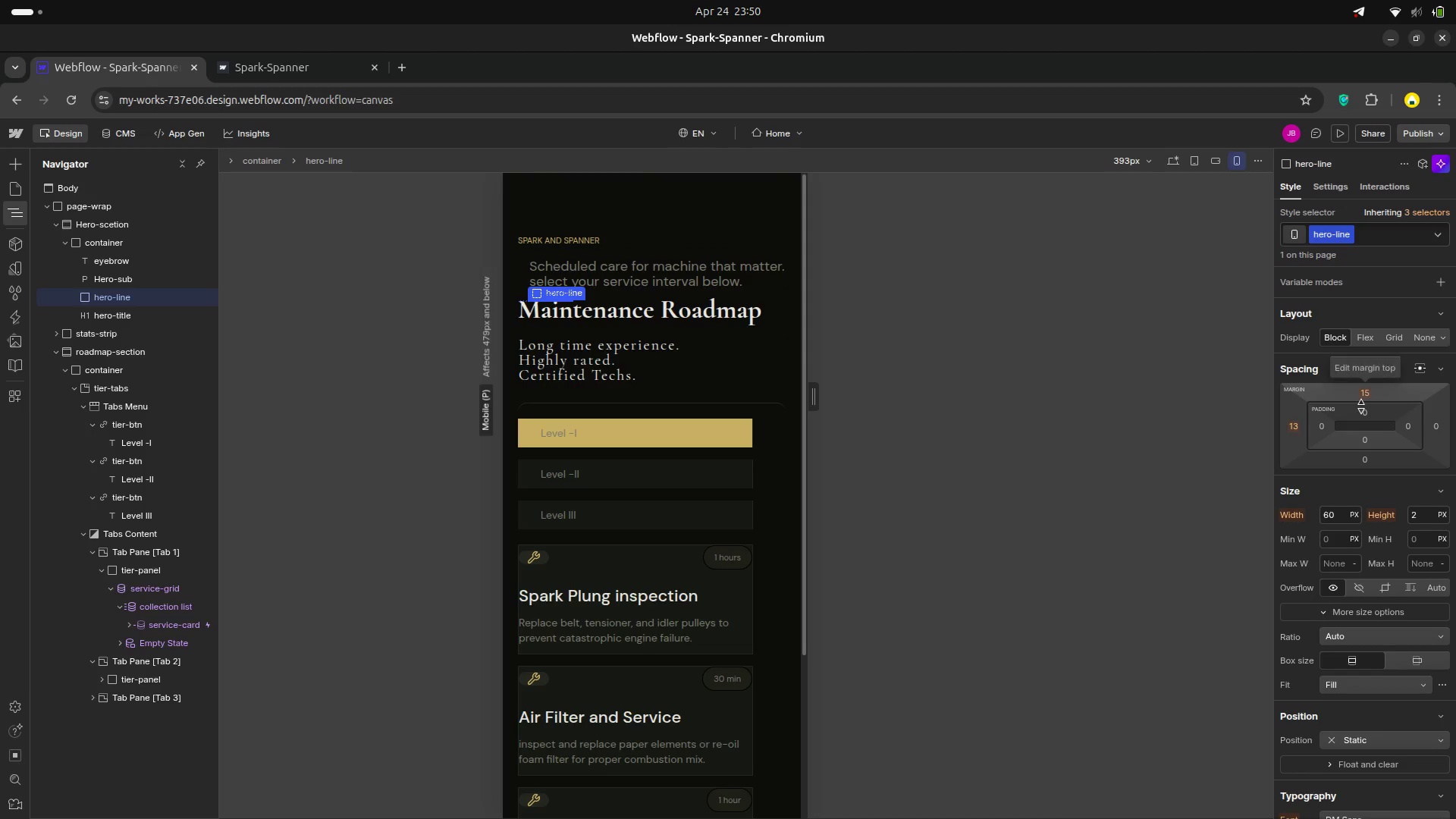 
wait(9.72)
 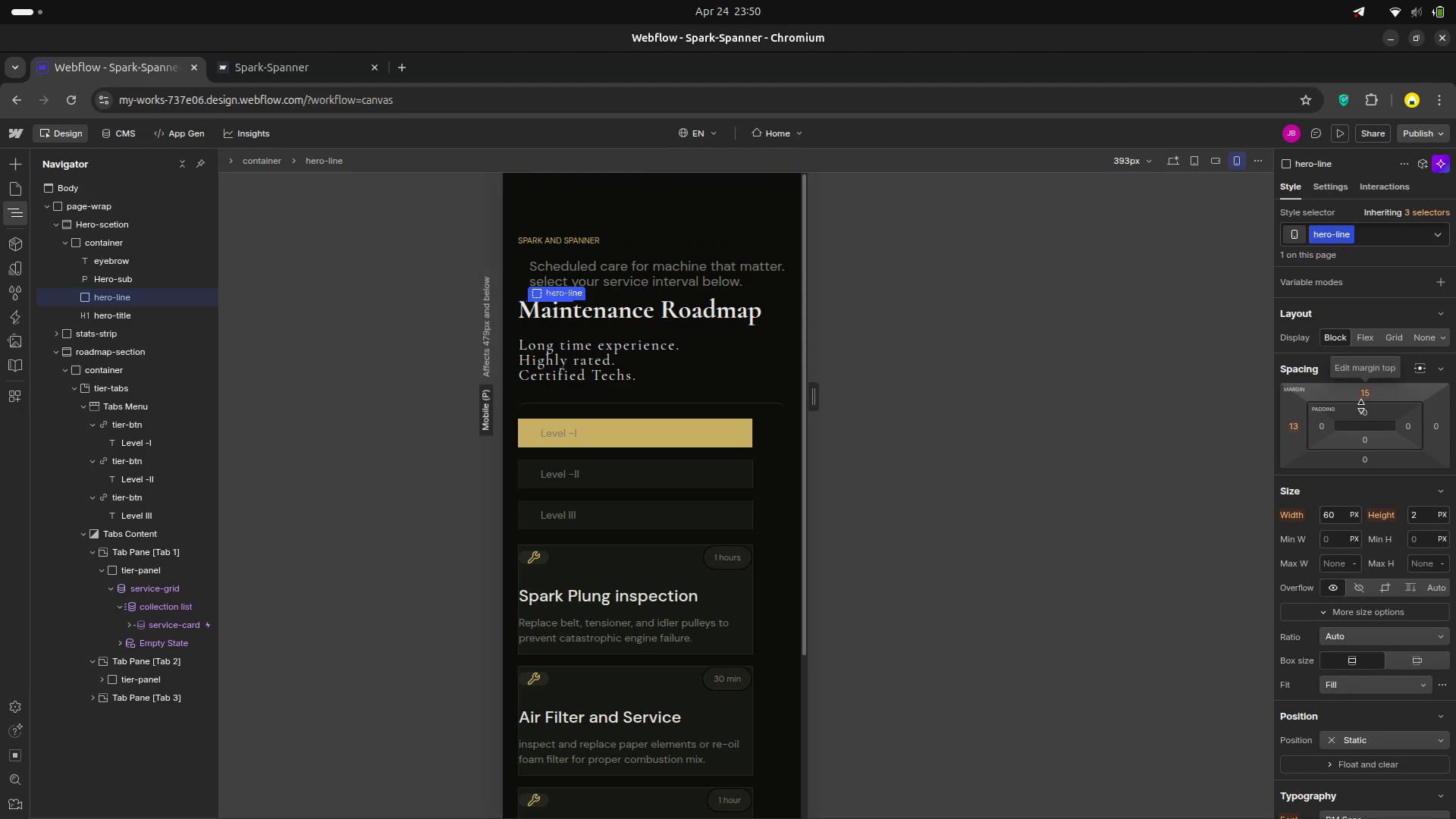 
left_click_drag(start_coordinate=[1371, 468], to_coordinate=[1364, 479])
 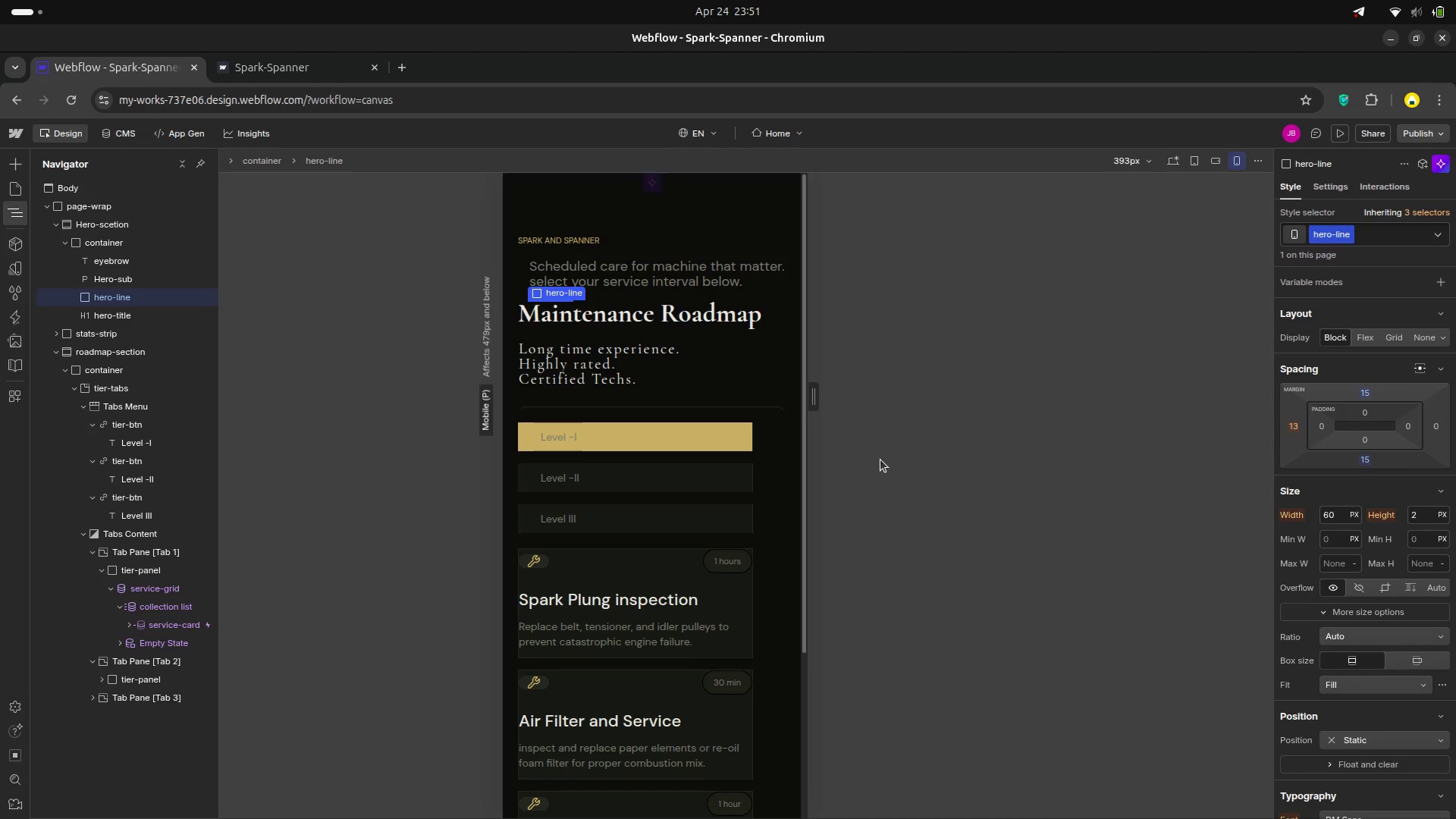 
hold_key(key=AltLeft, duration=14.35)
 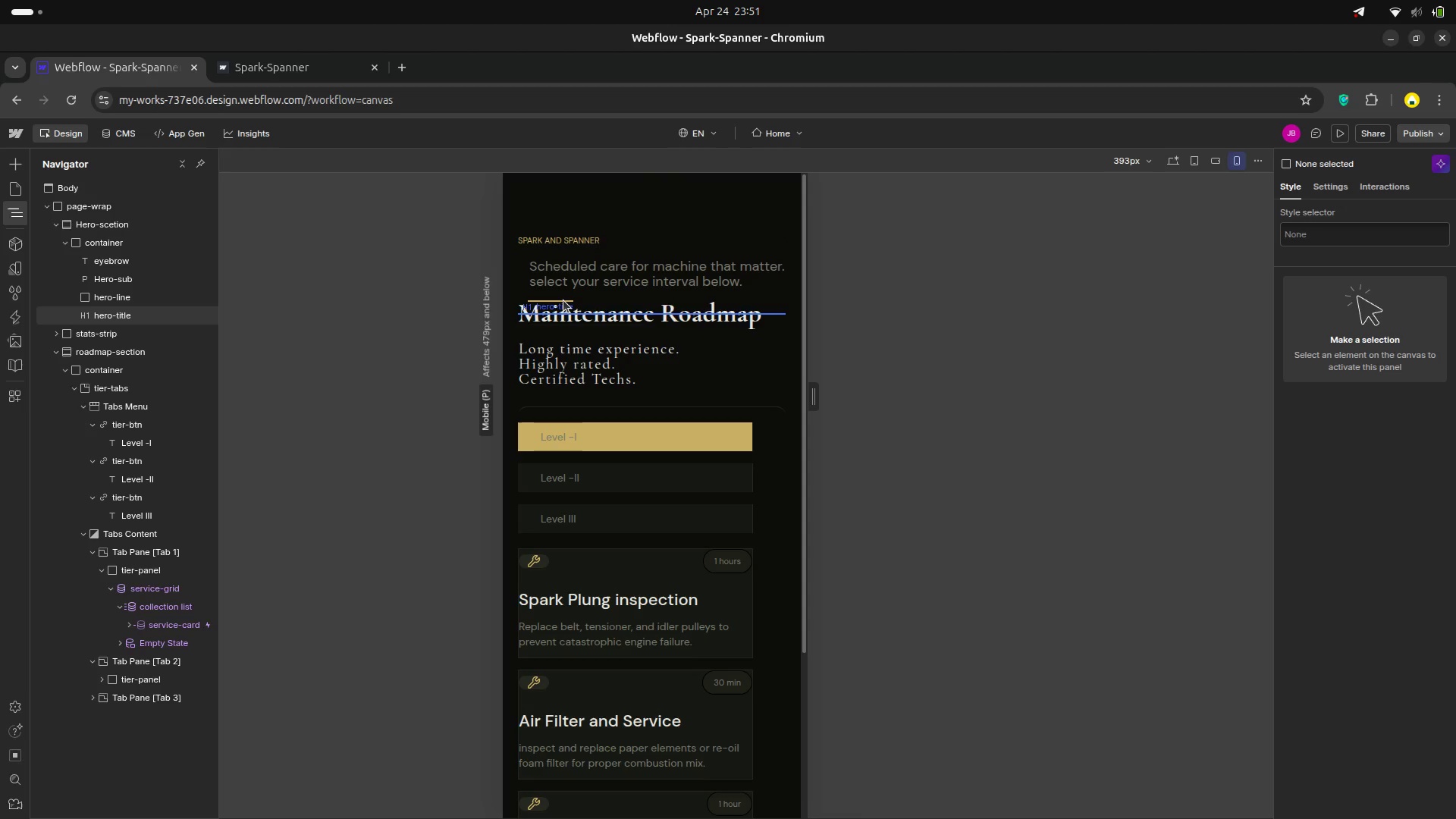 
wait(7.3)
 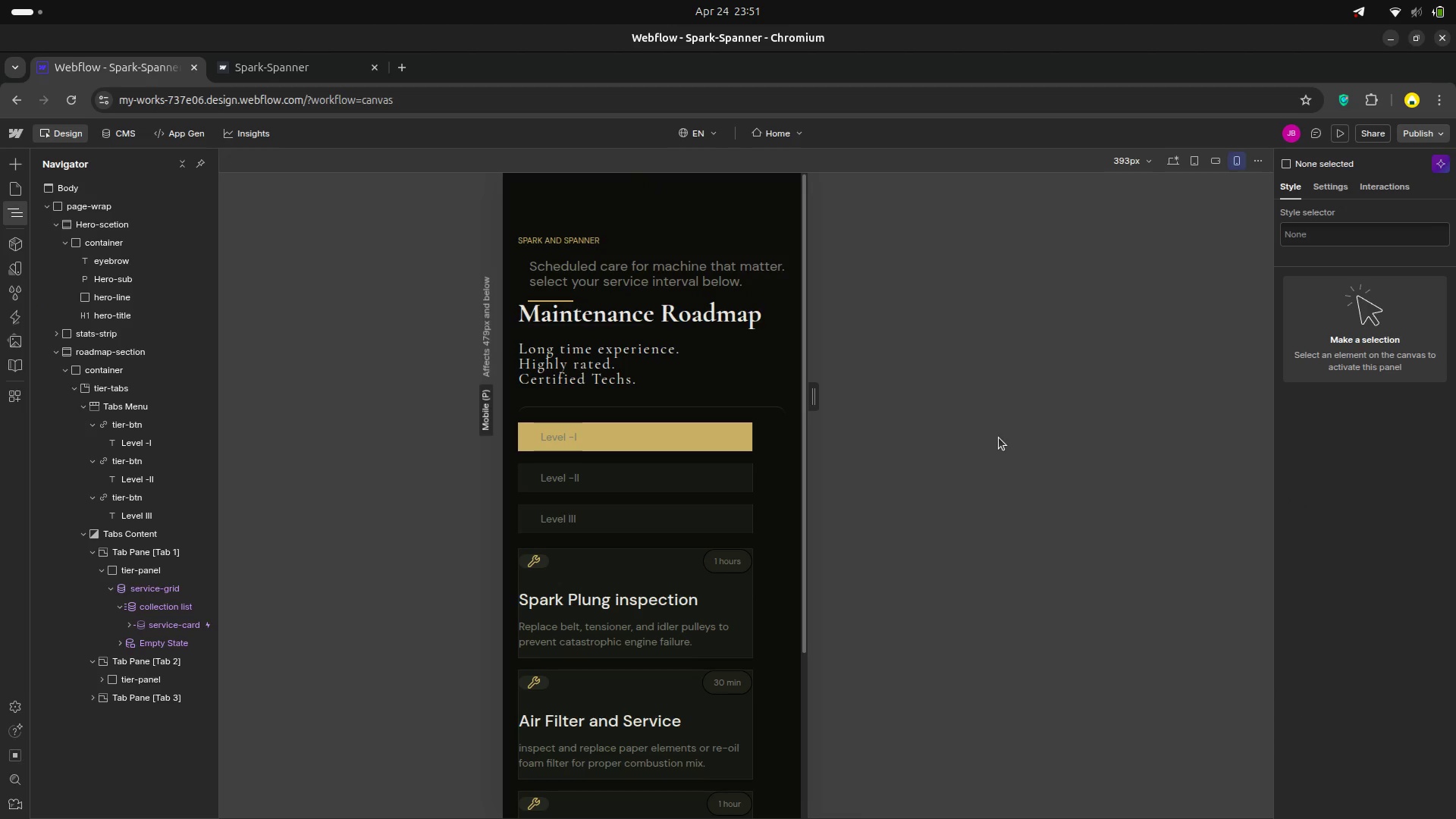 
left_click([115, 302])
 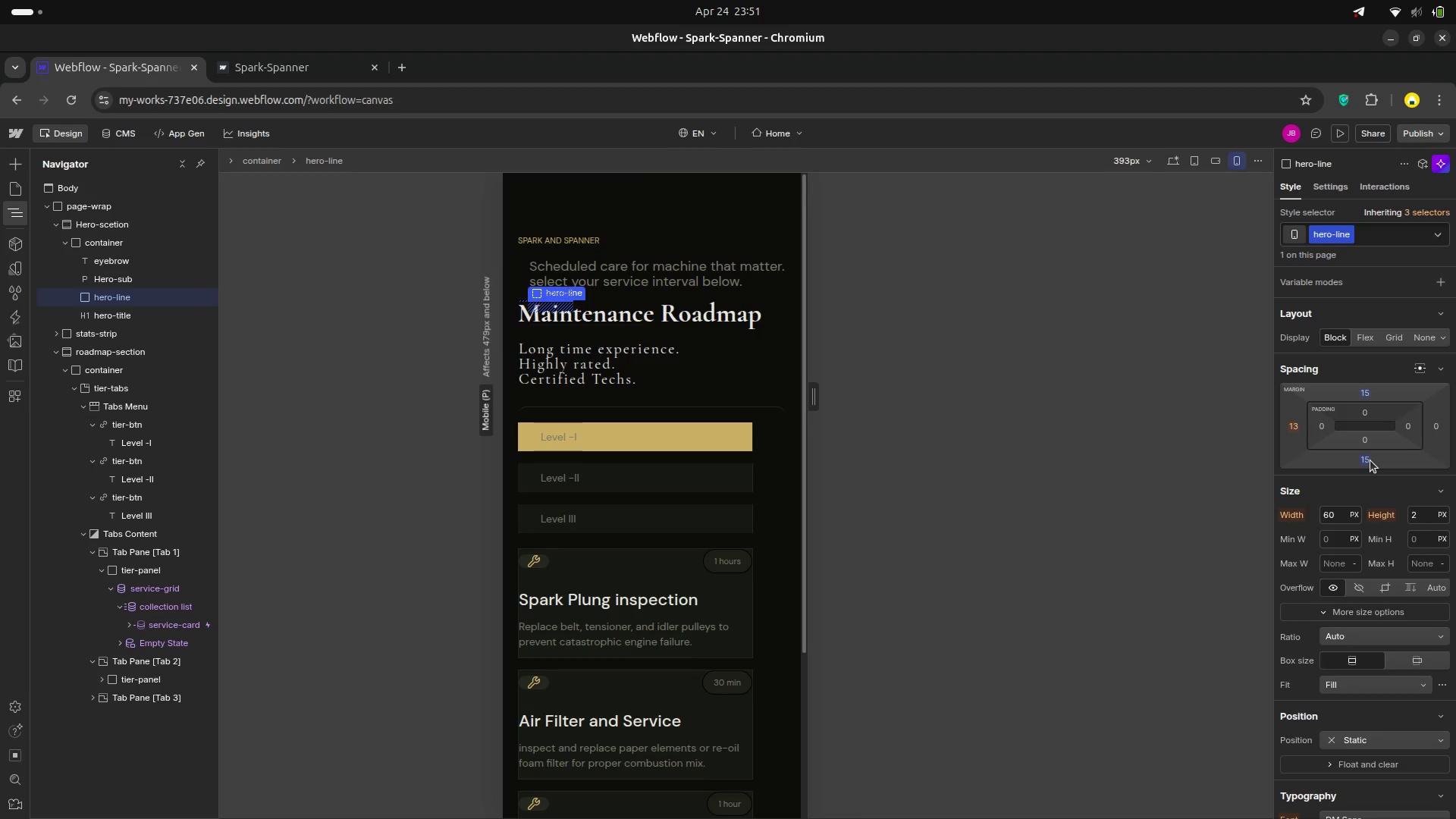 
hold_key(key=AltLeft, duration=7.27)
left_click_drag(start_coordinate=[1370, 461], to_coordinate=[1386, 470])
 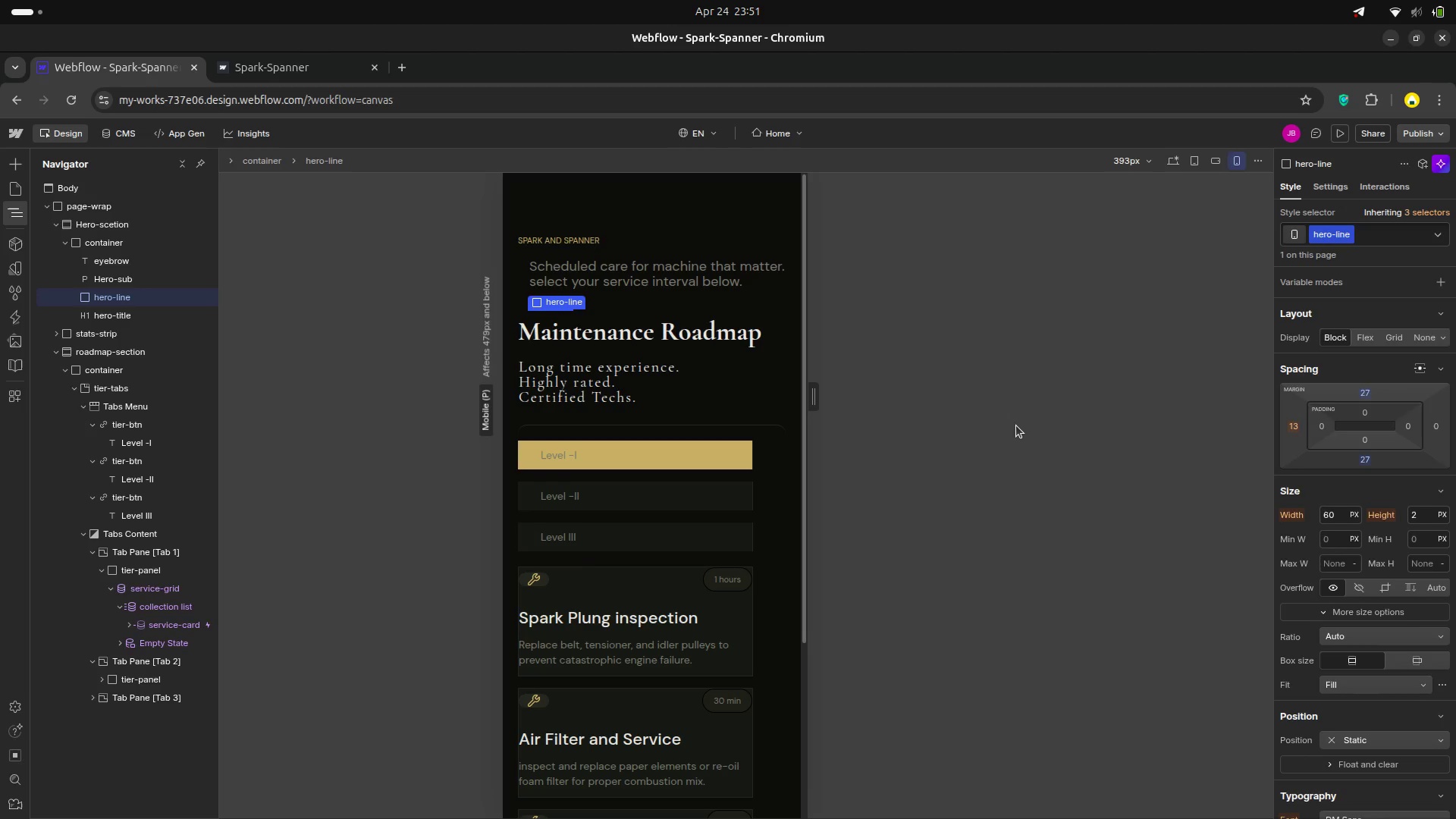 
left_click([1016, 425])
 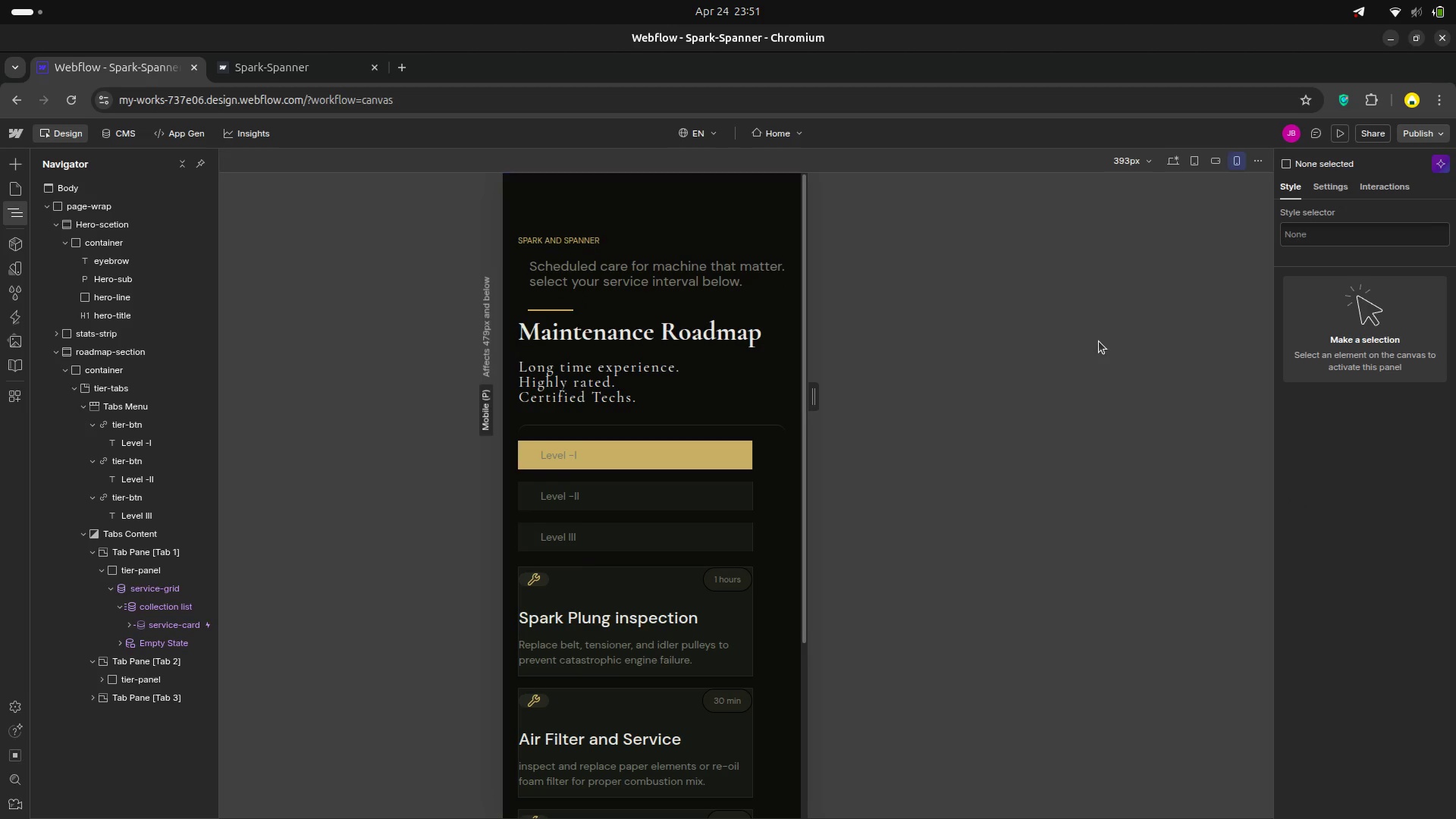 
left_click([1340, 136])
 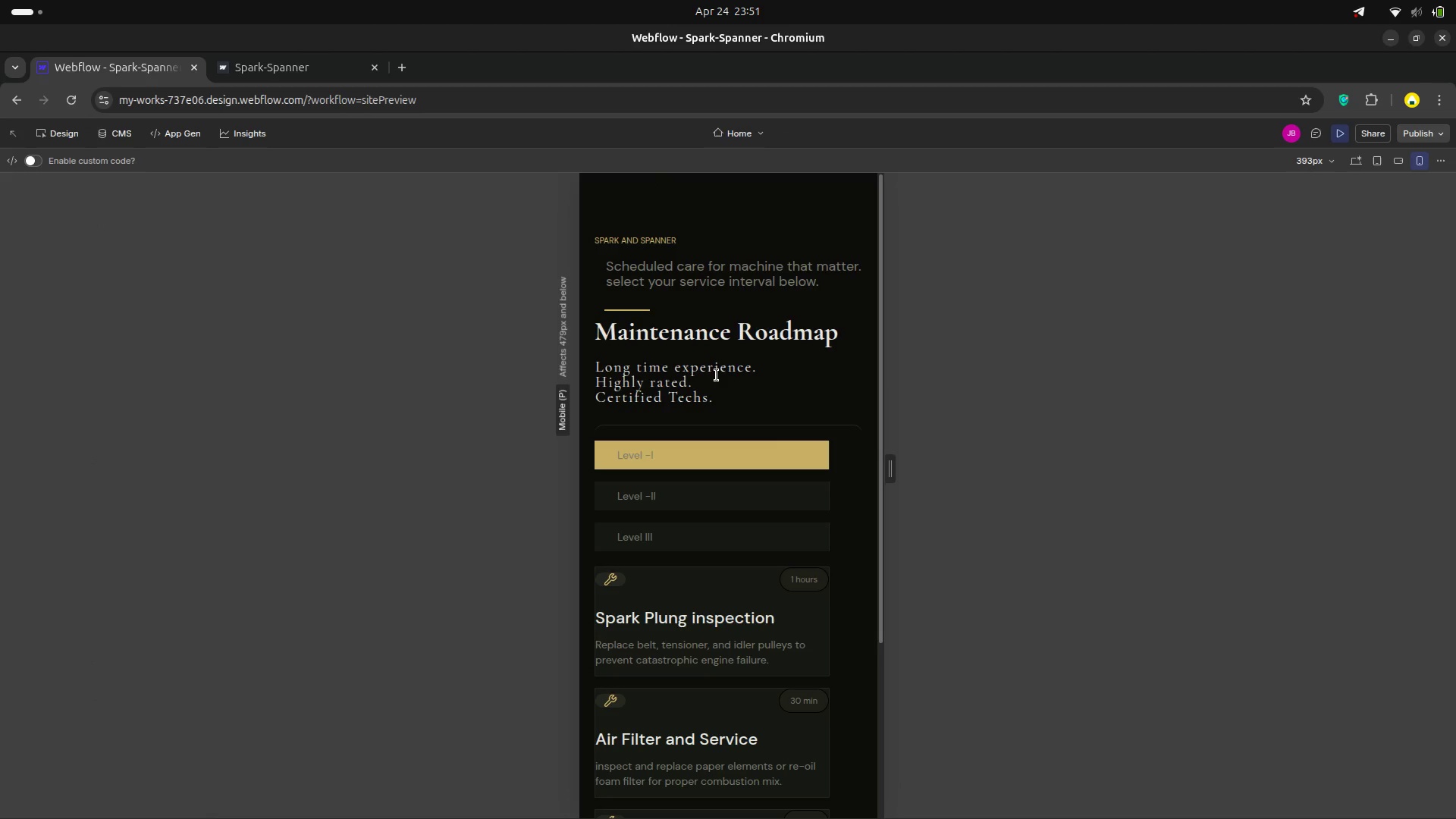 
scroll: coordinate [698, 371], scroll_direction: down, amount: 6.0
 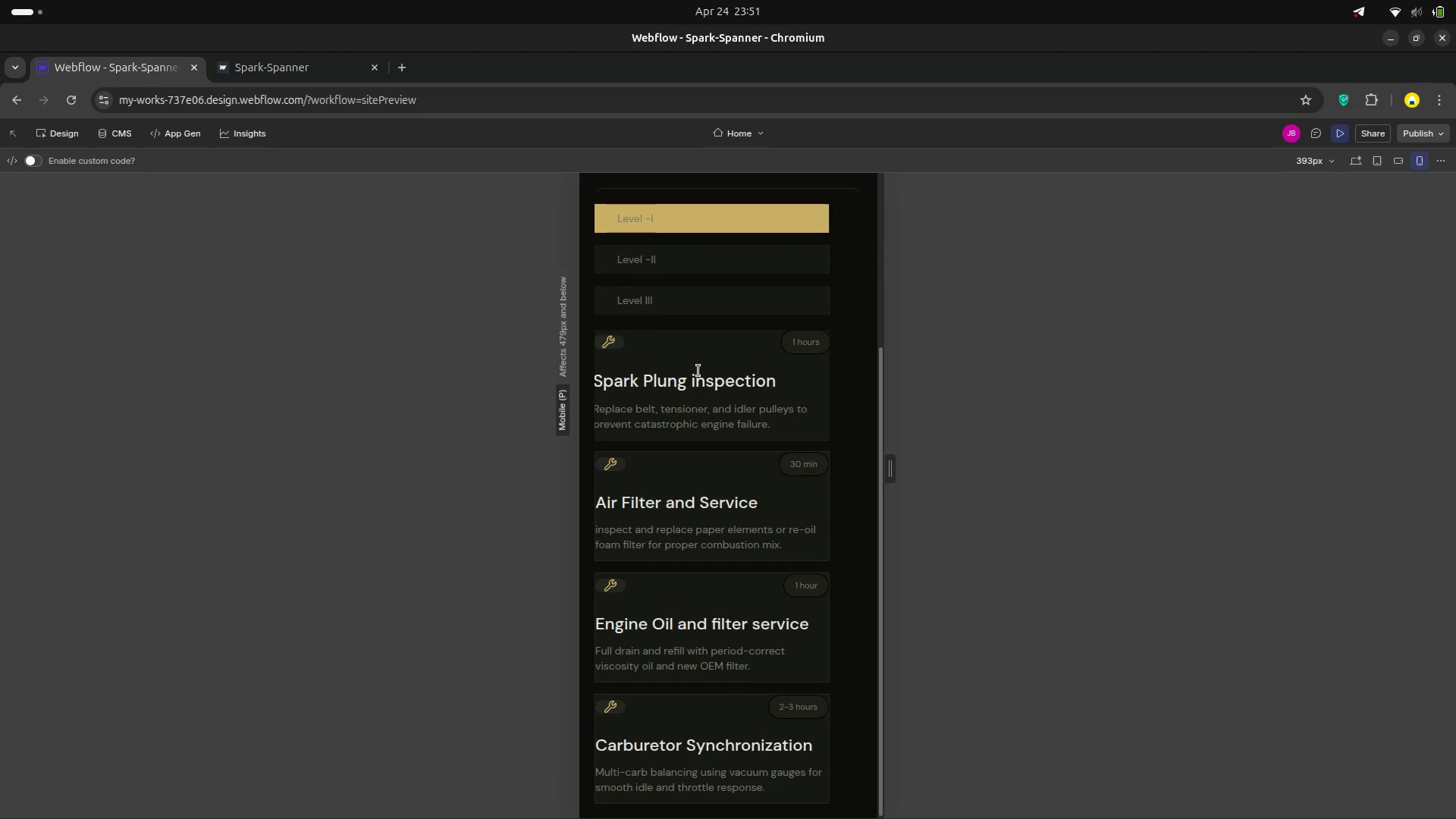 
scroll: coordinate [698, 371], scroll_direction: up, amount: 6.0
 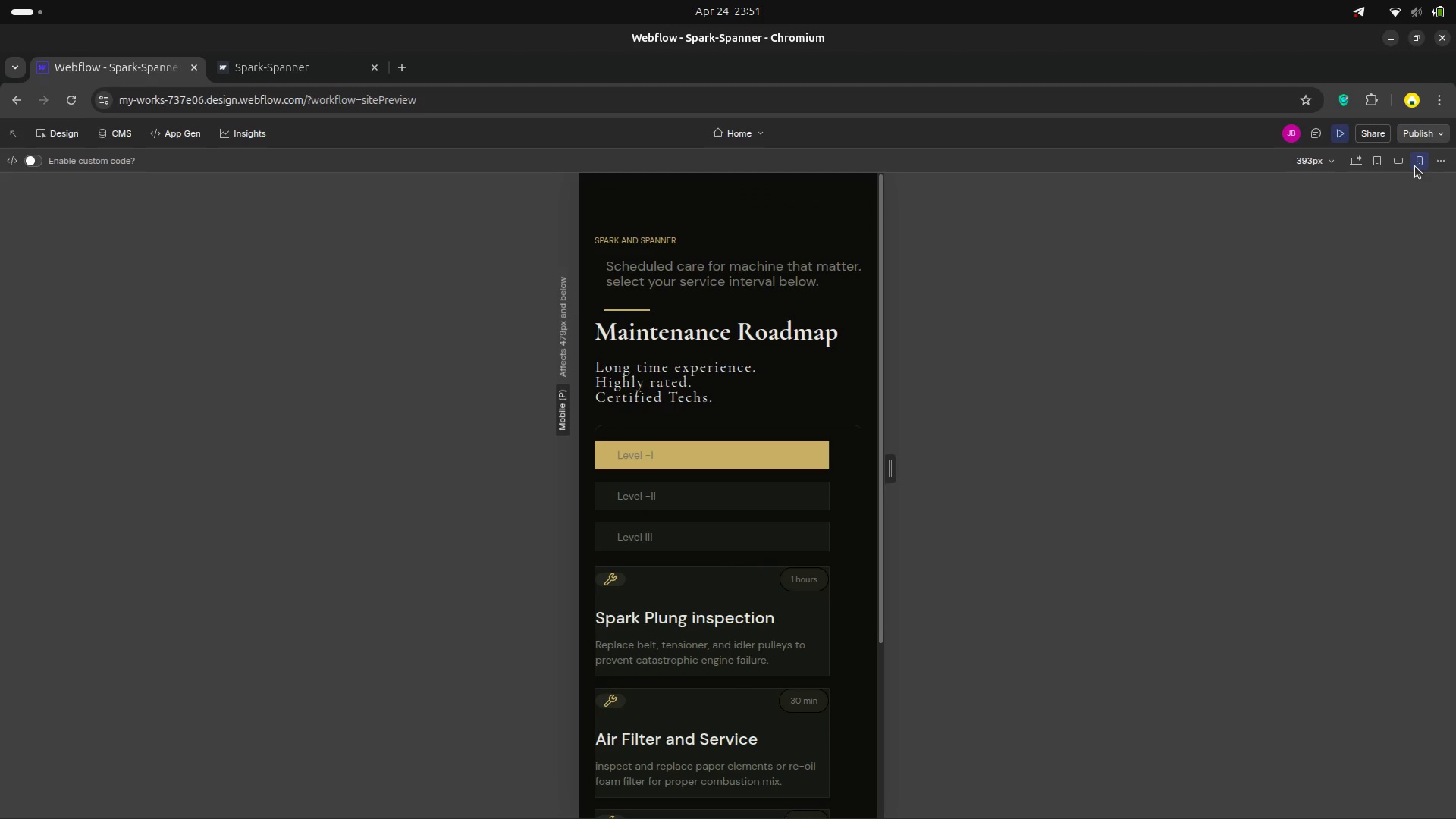 
left_click([1402, 163])
 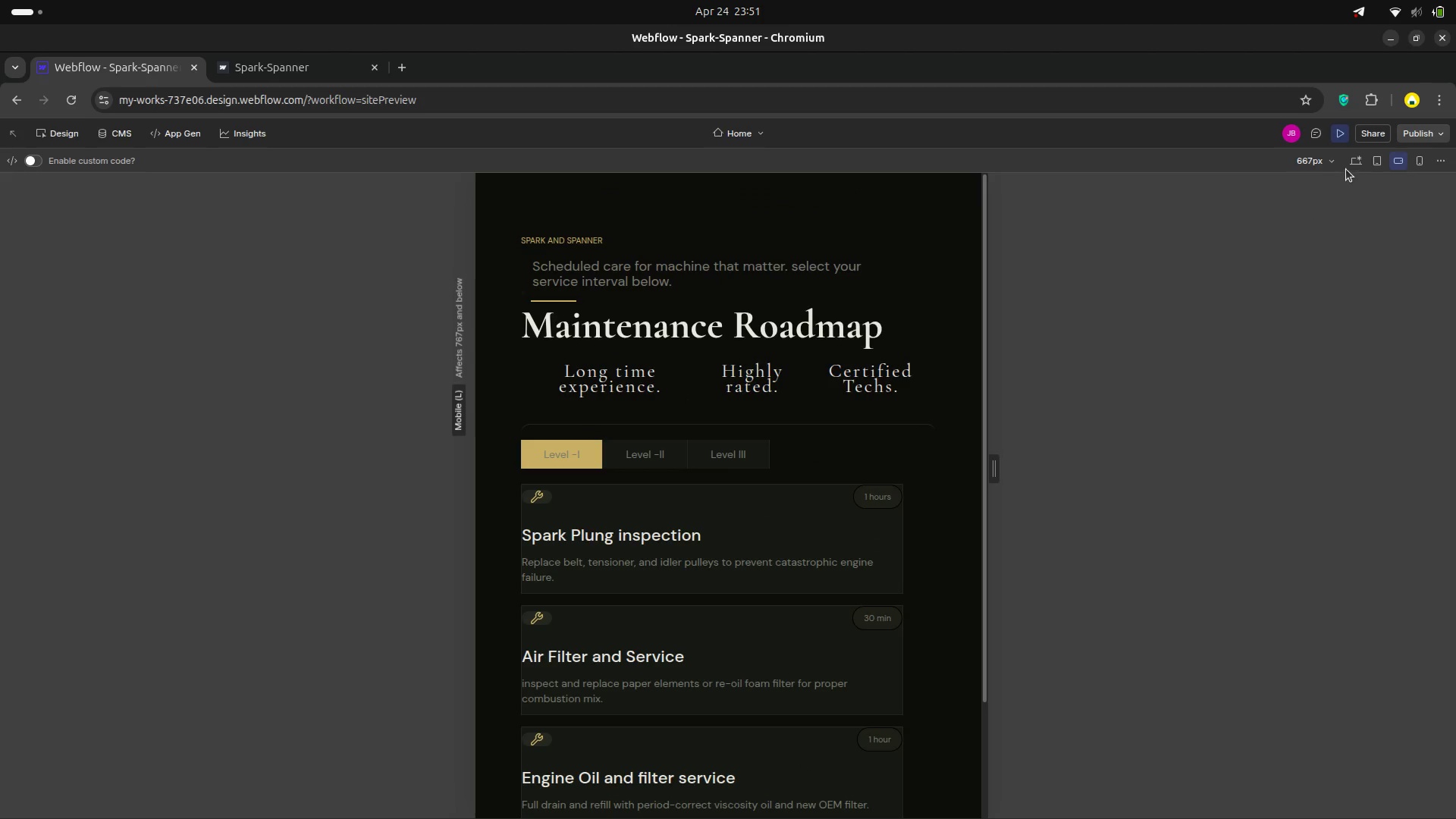 
left_click([1374, 166])
 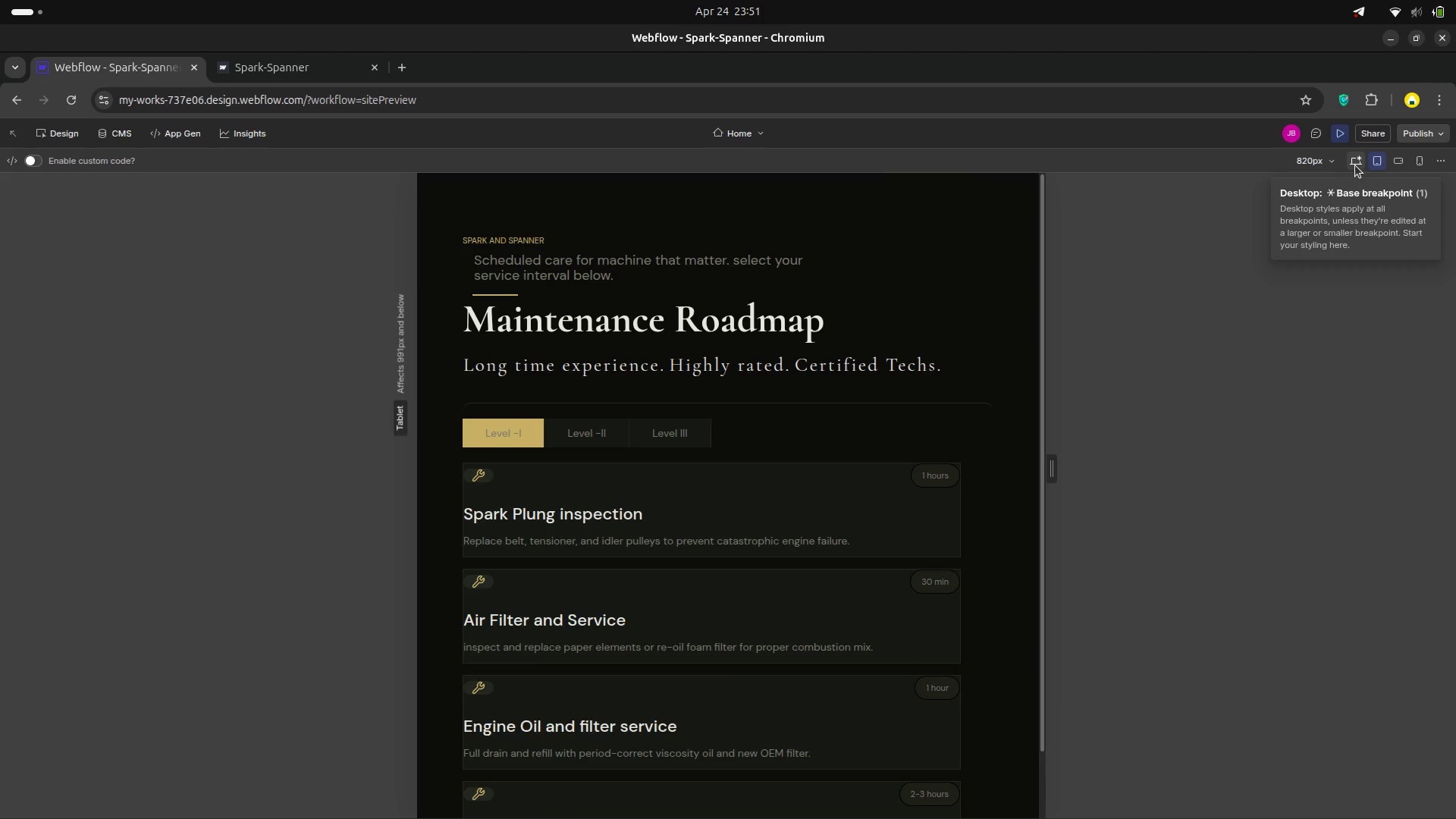 
left_click([1355, 165])
 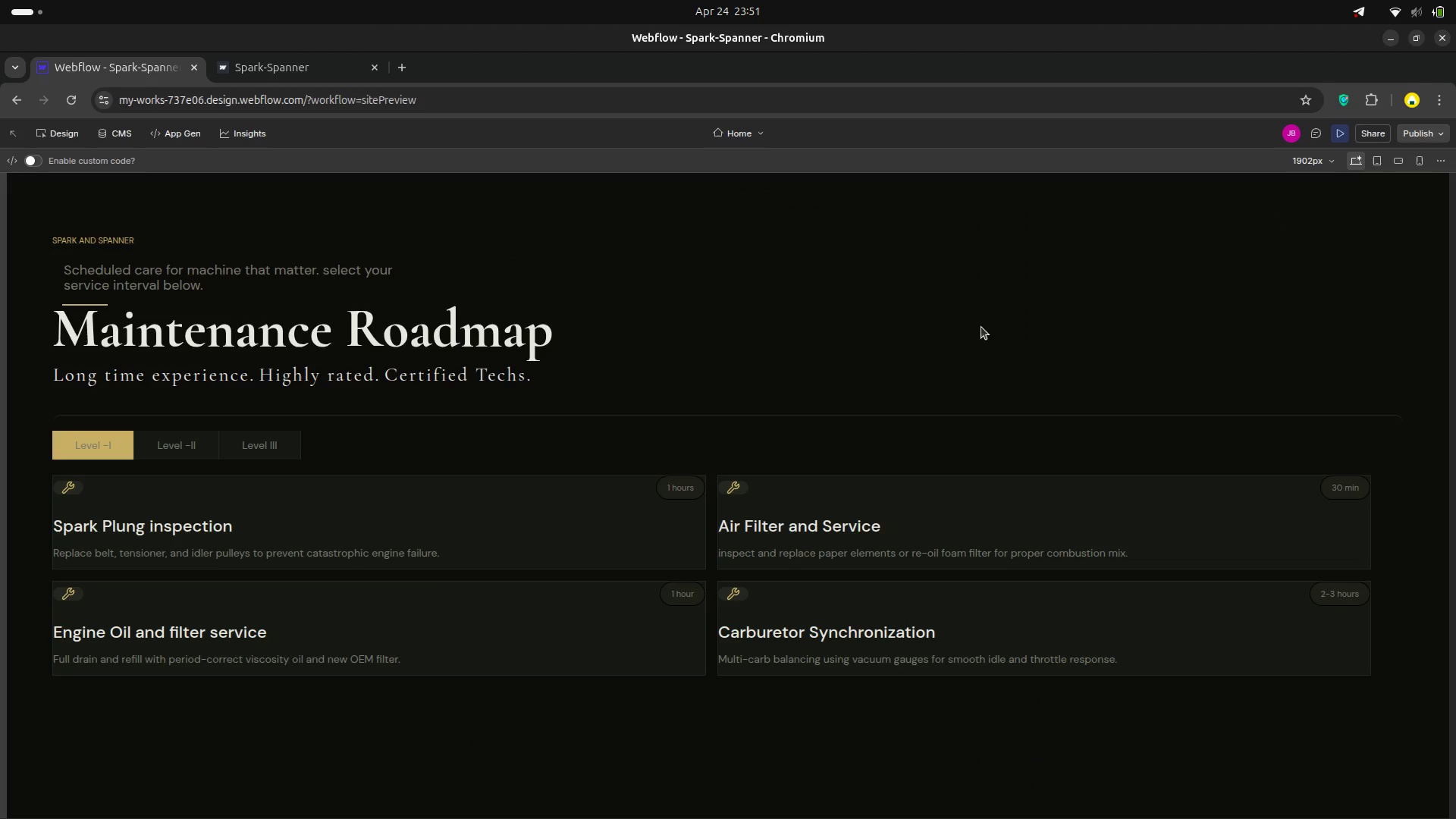 
scroll: coordinate [904, 299], scroll_direction: up, amount: 3.0
 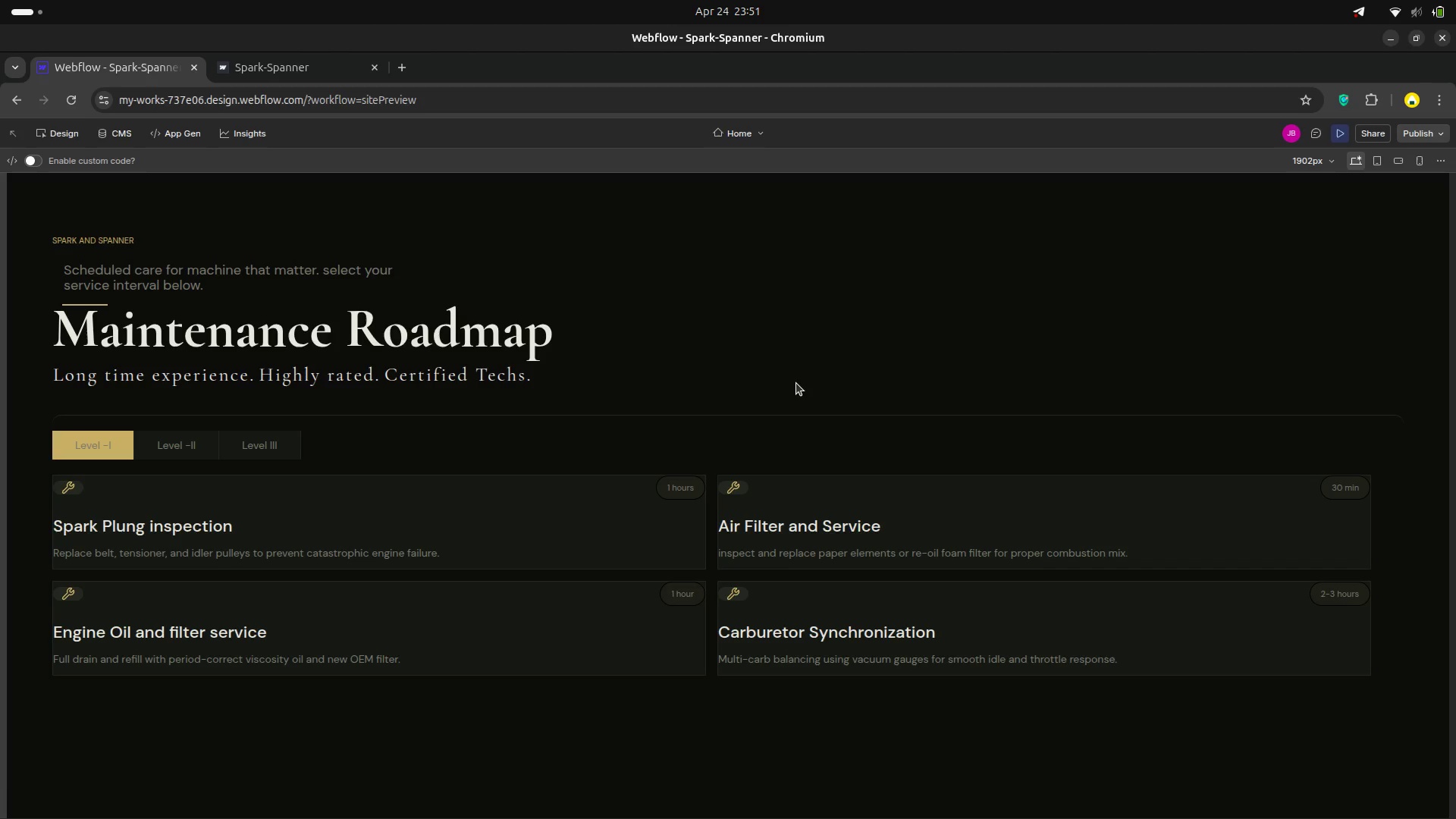 
wait(10.68)
 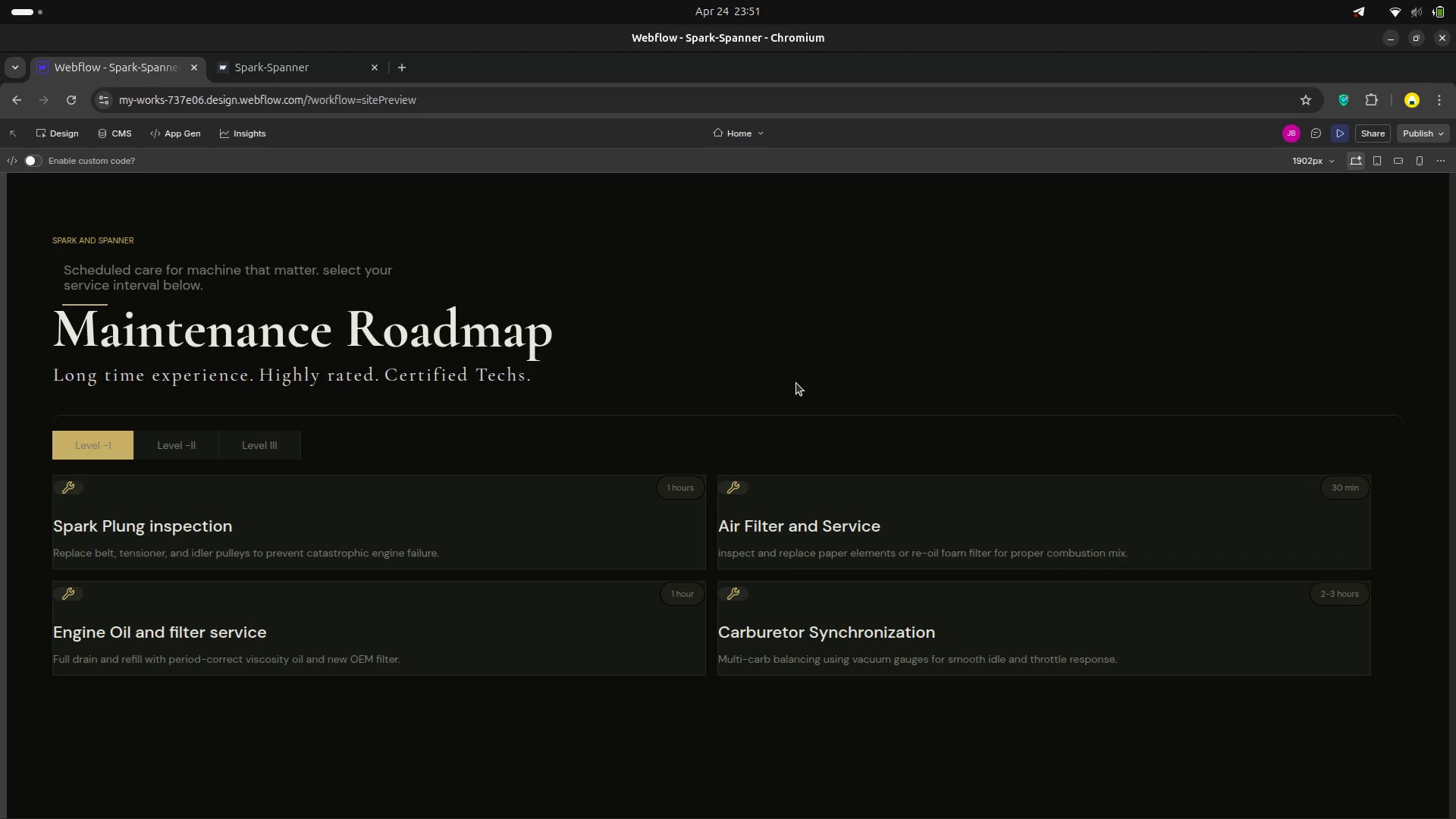 
left_click([1404, 125])
 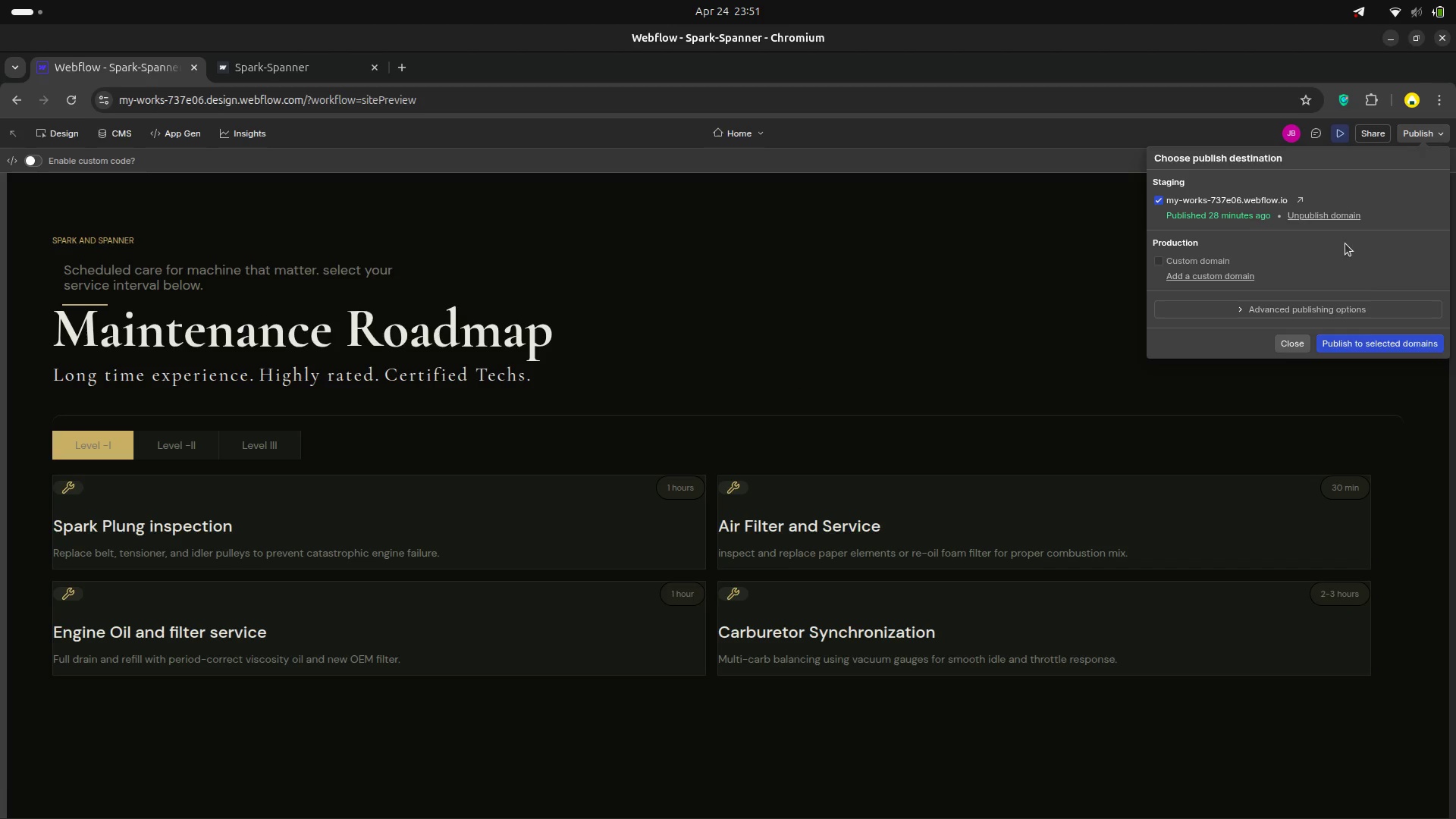 
left_click([1384, 345])
 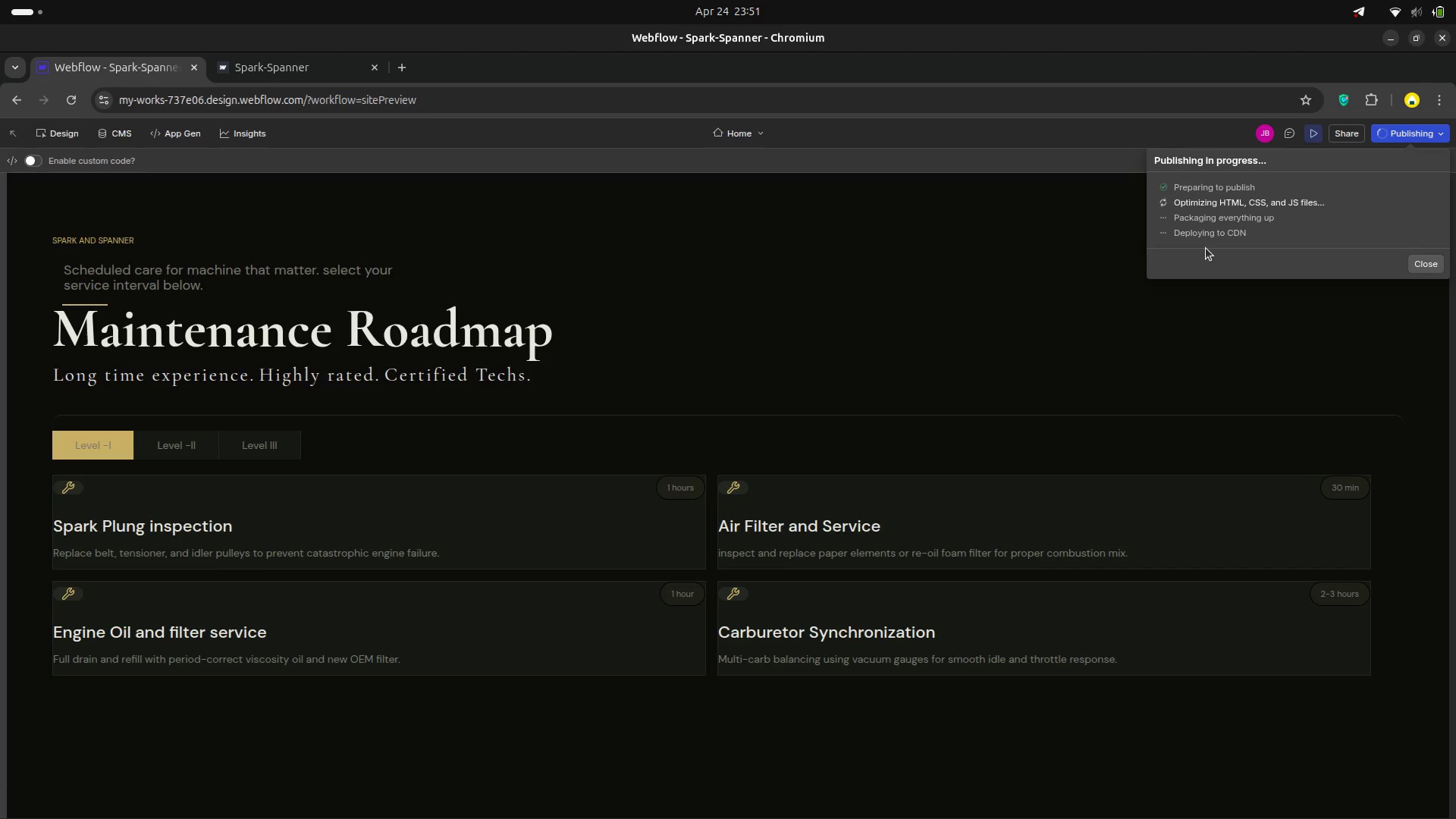 
wait(11.15)
 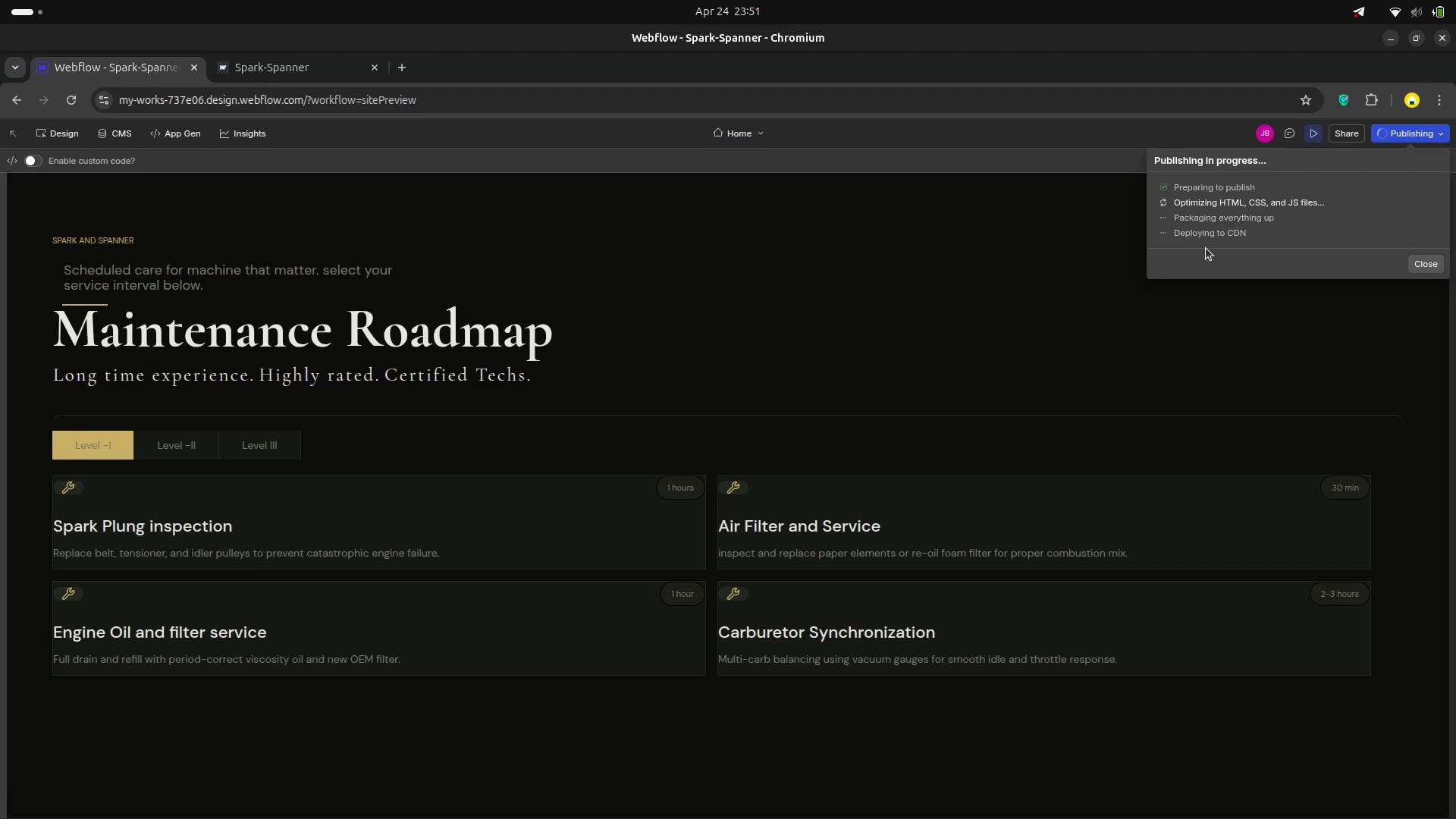 
left_click([277, 73])
 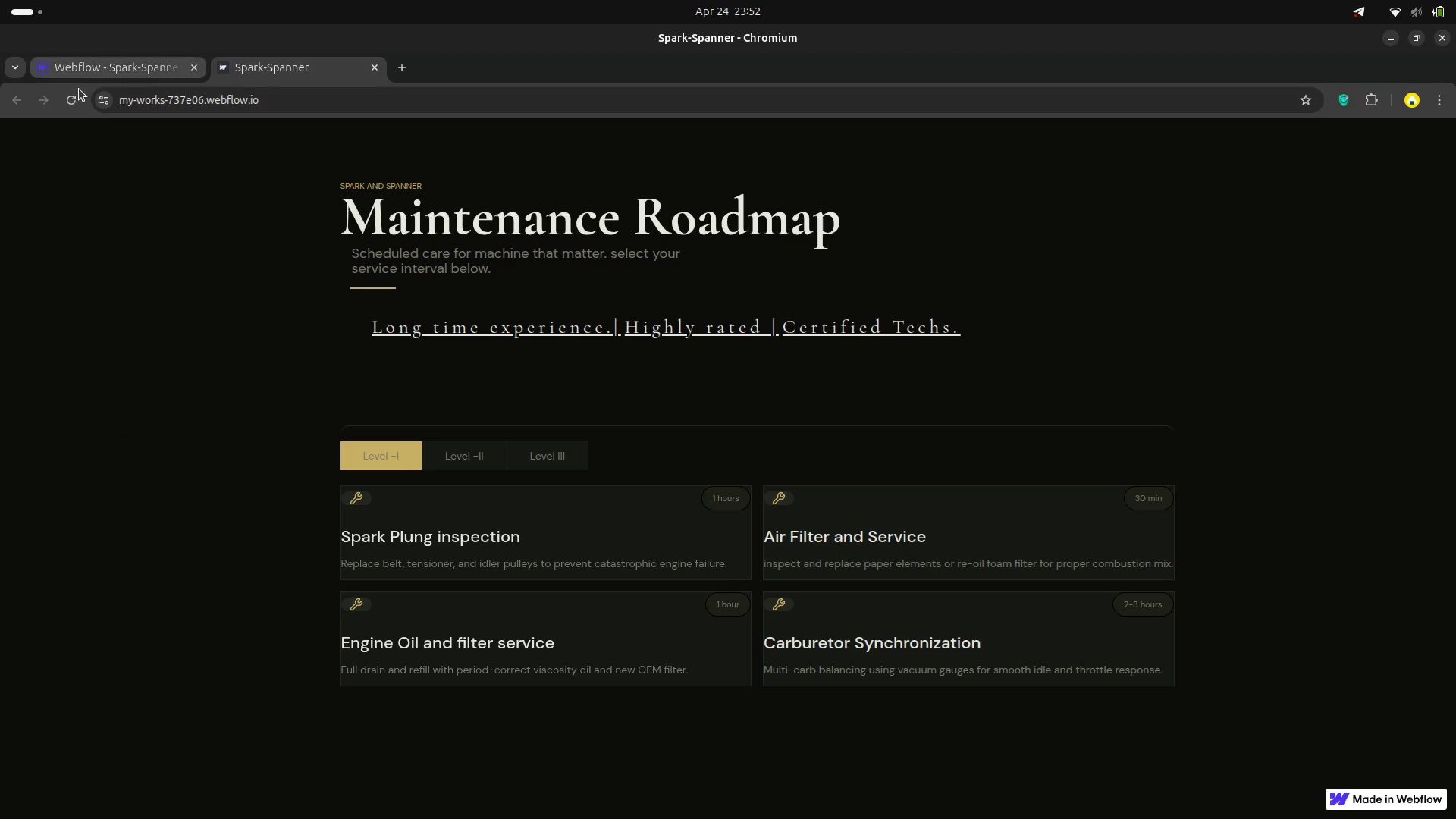 
left_click([71, 98])
 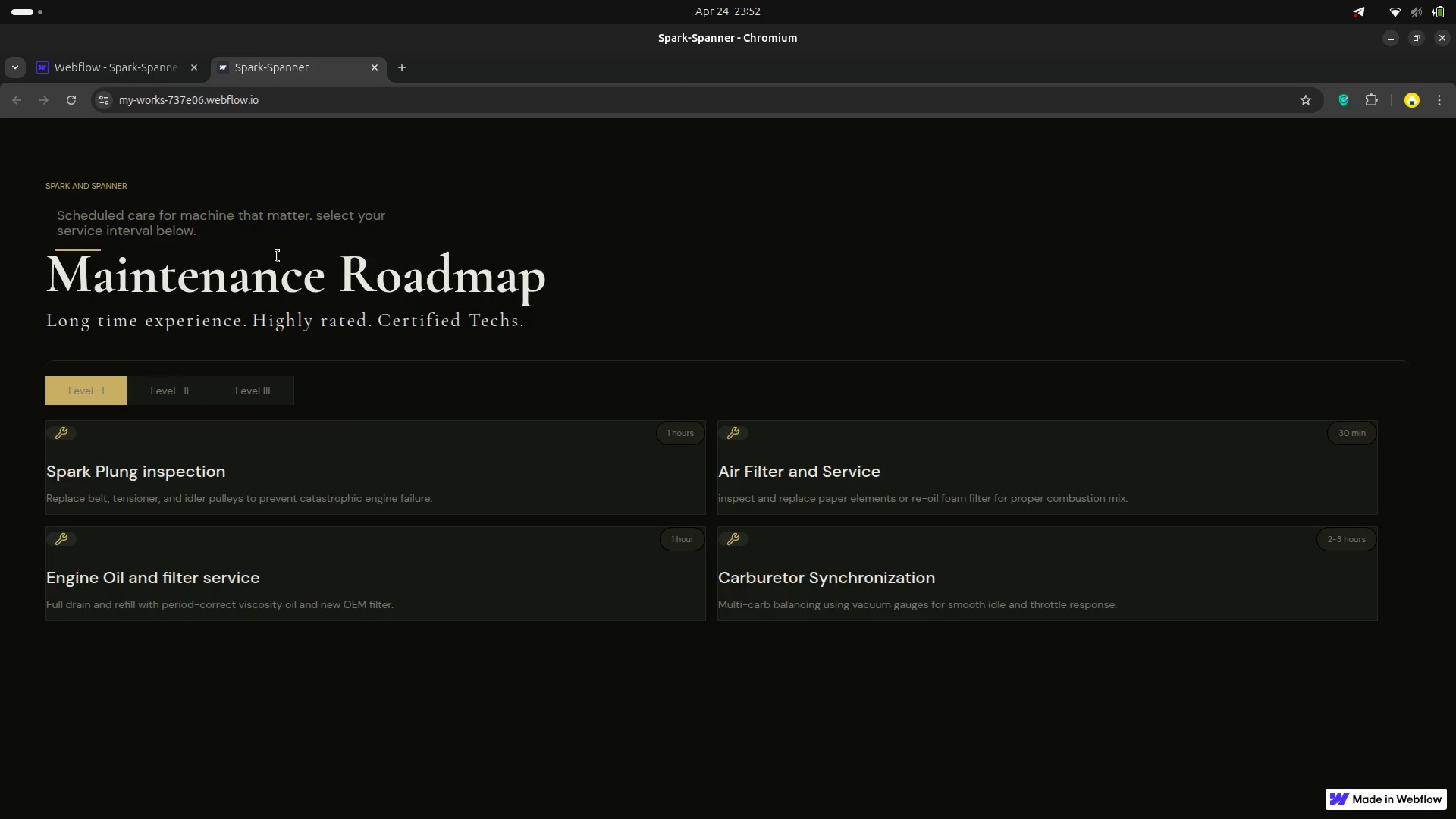 